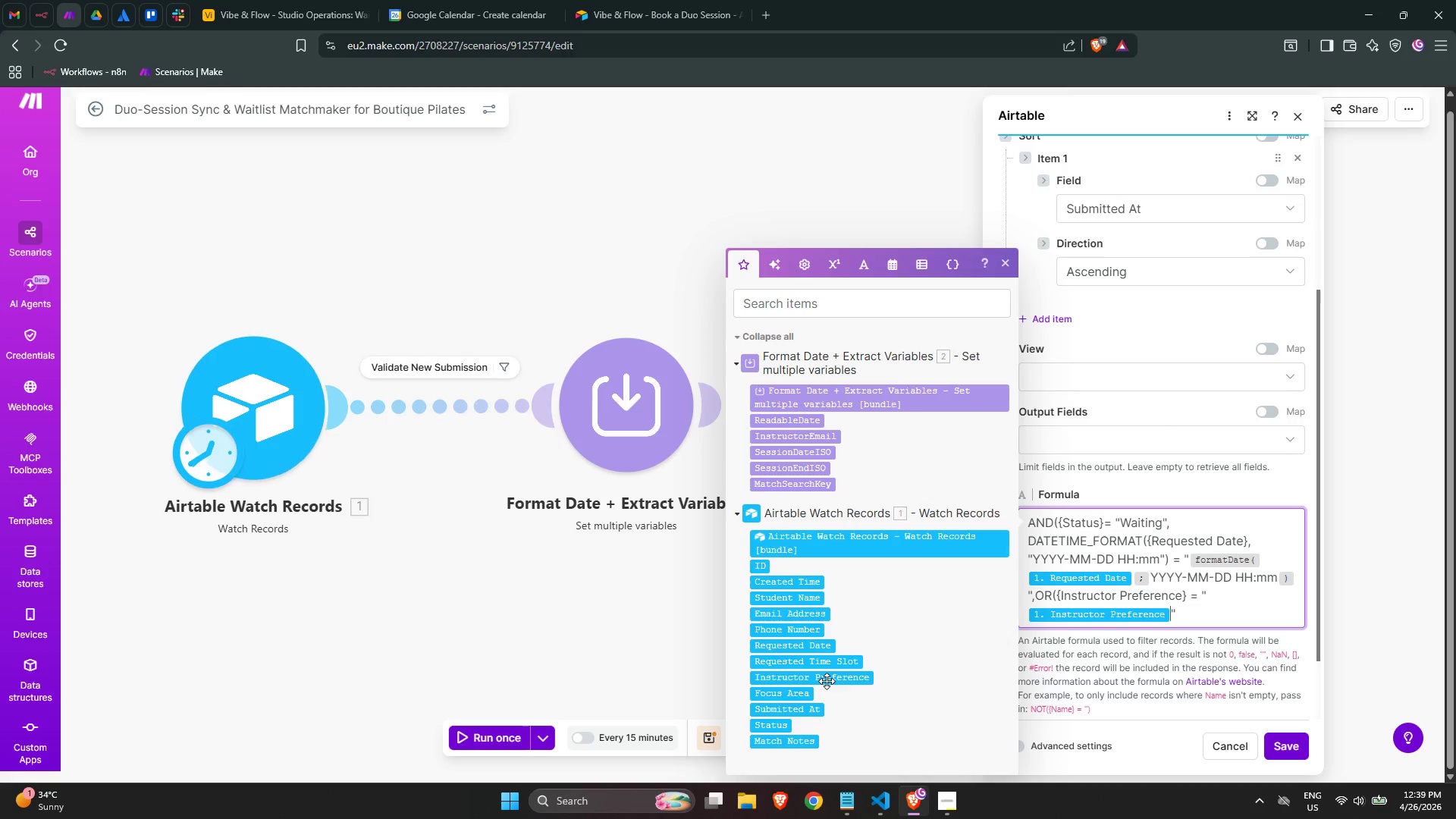 
key(ArrowRight)
 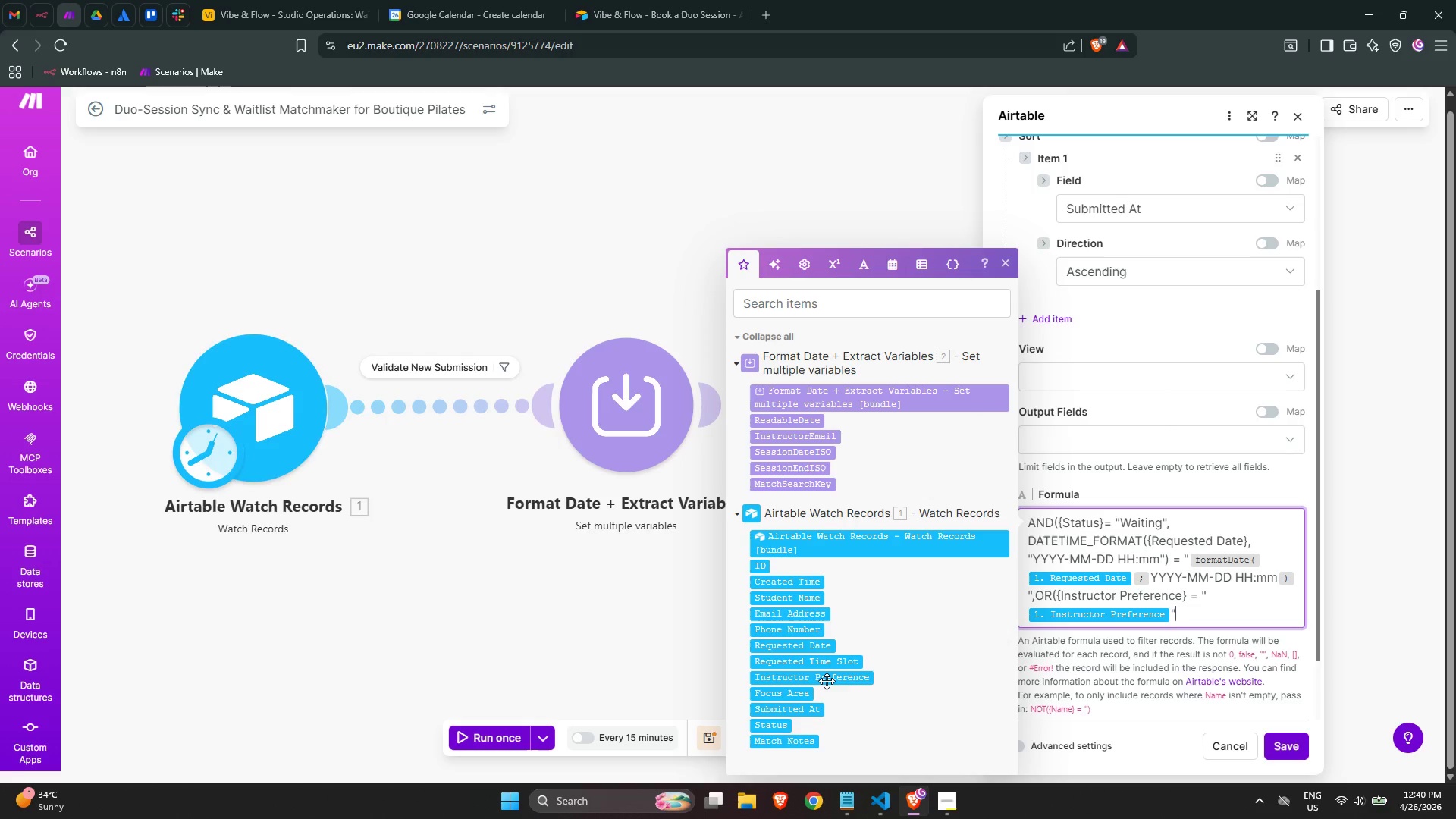 
wait(30.7)
 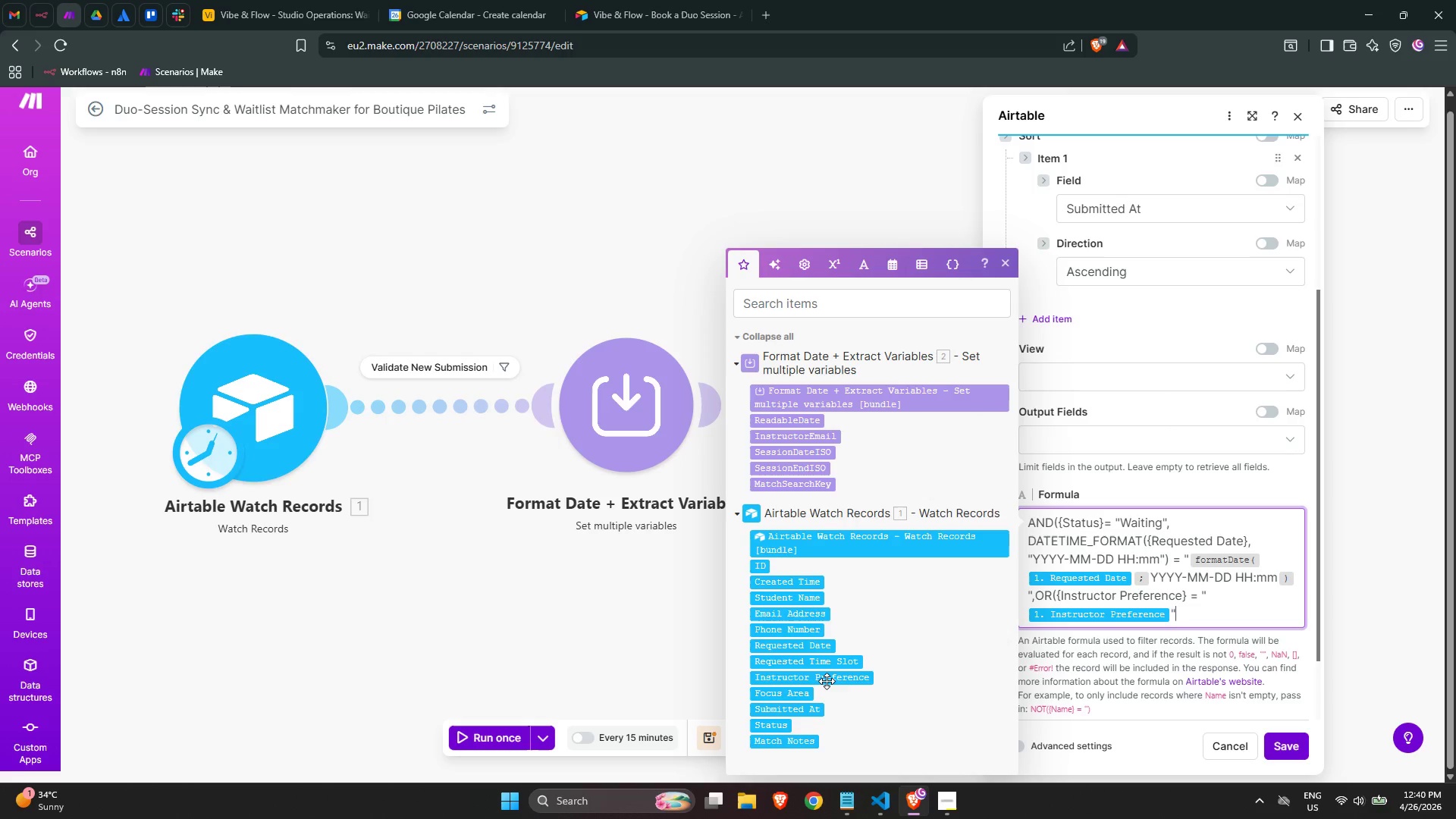 
key(Comma)
 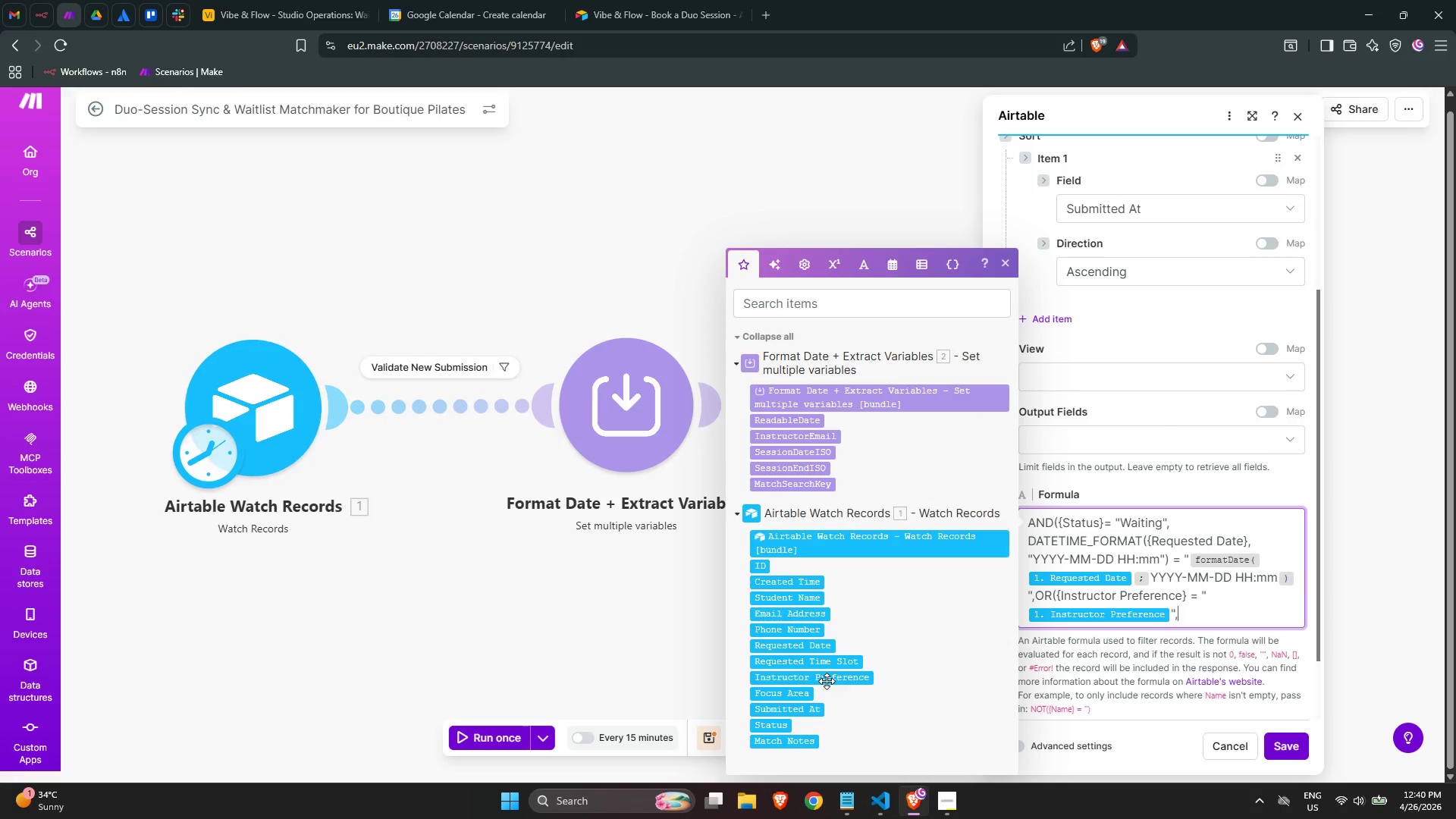 
key(Space)
 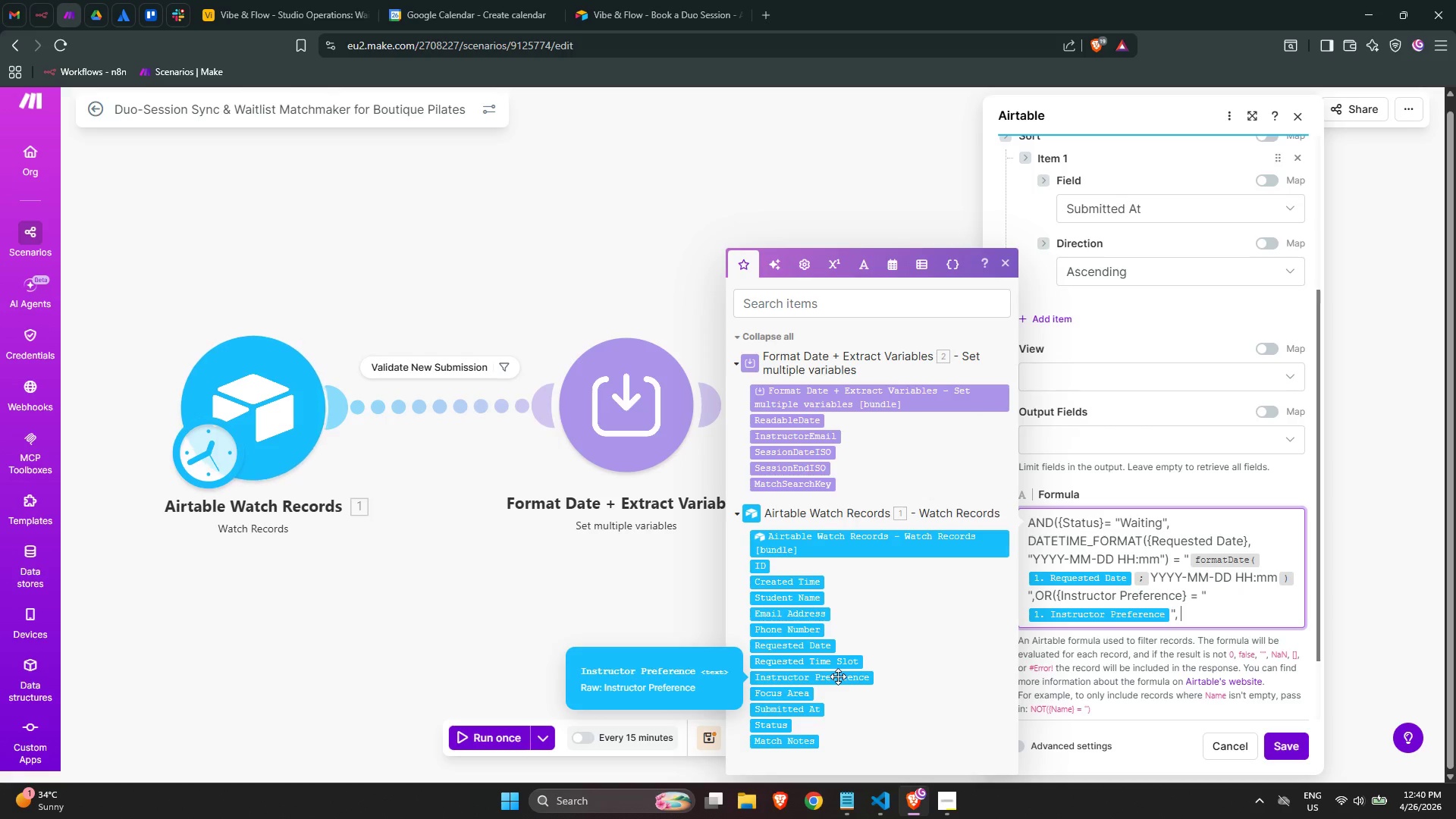 
wait(20.94)
 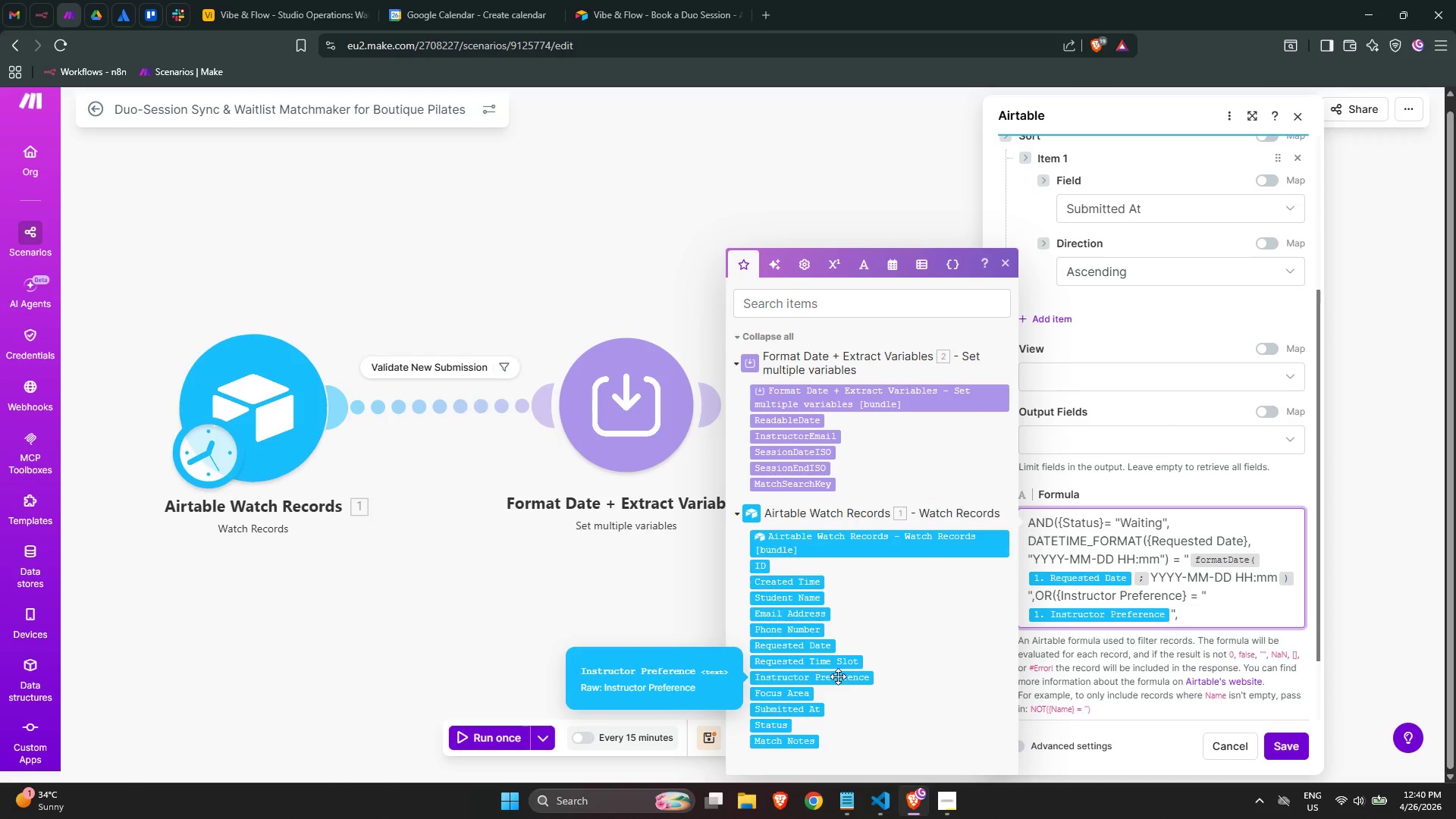 
key(Shift+BracketLeft)
 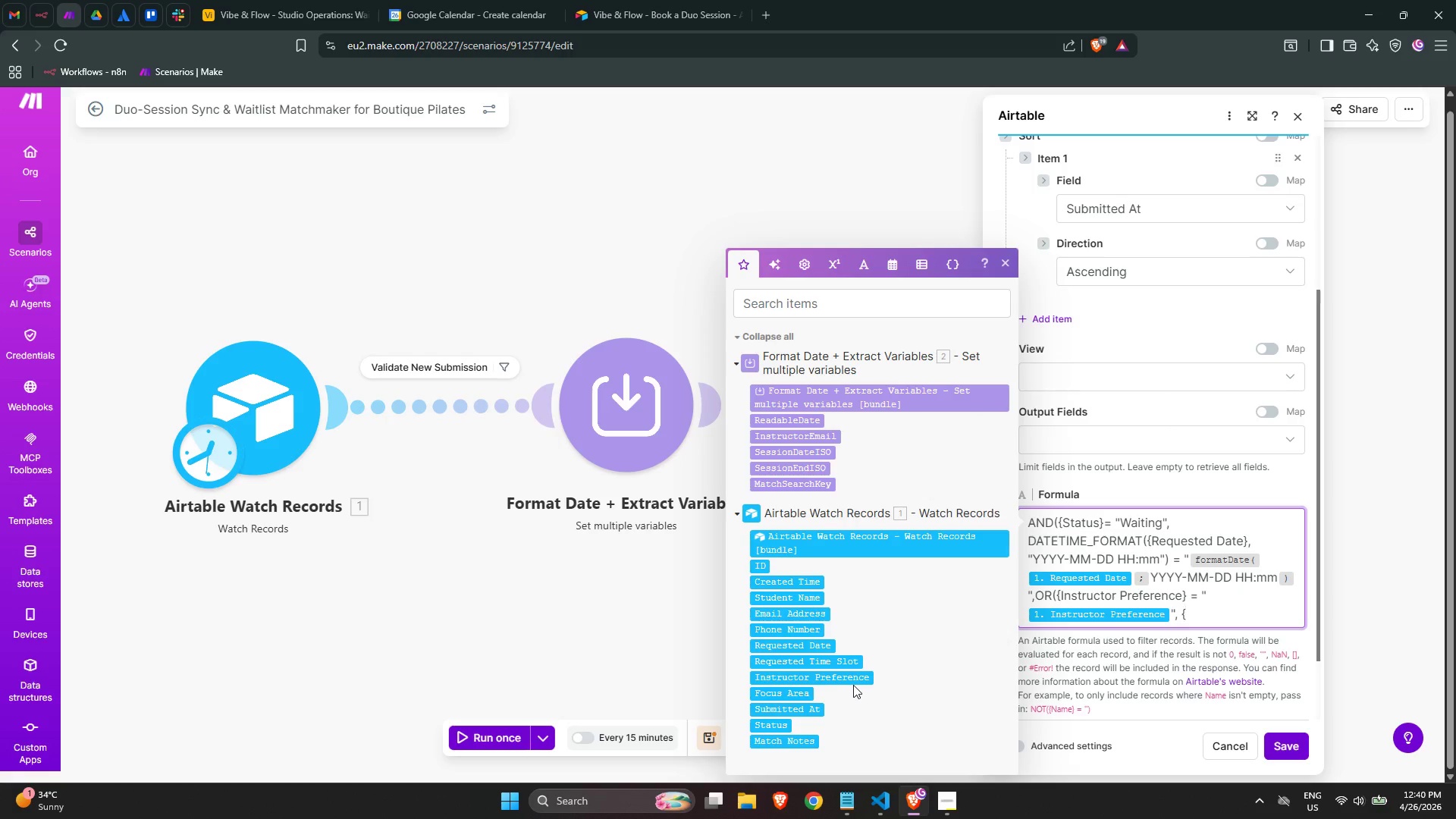 
key(Shift+BracketRight)
 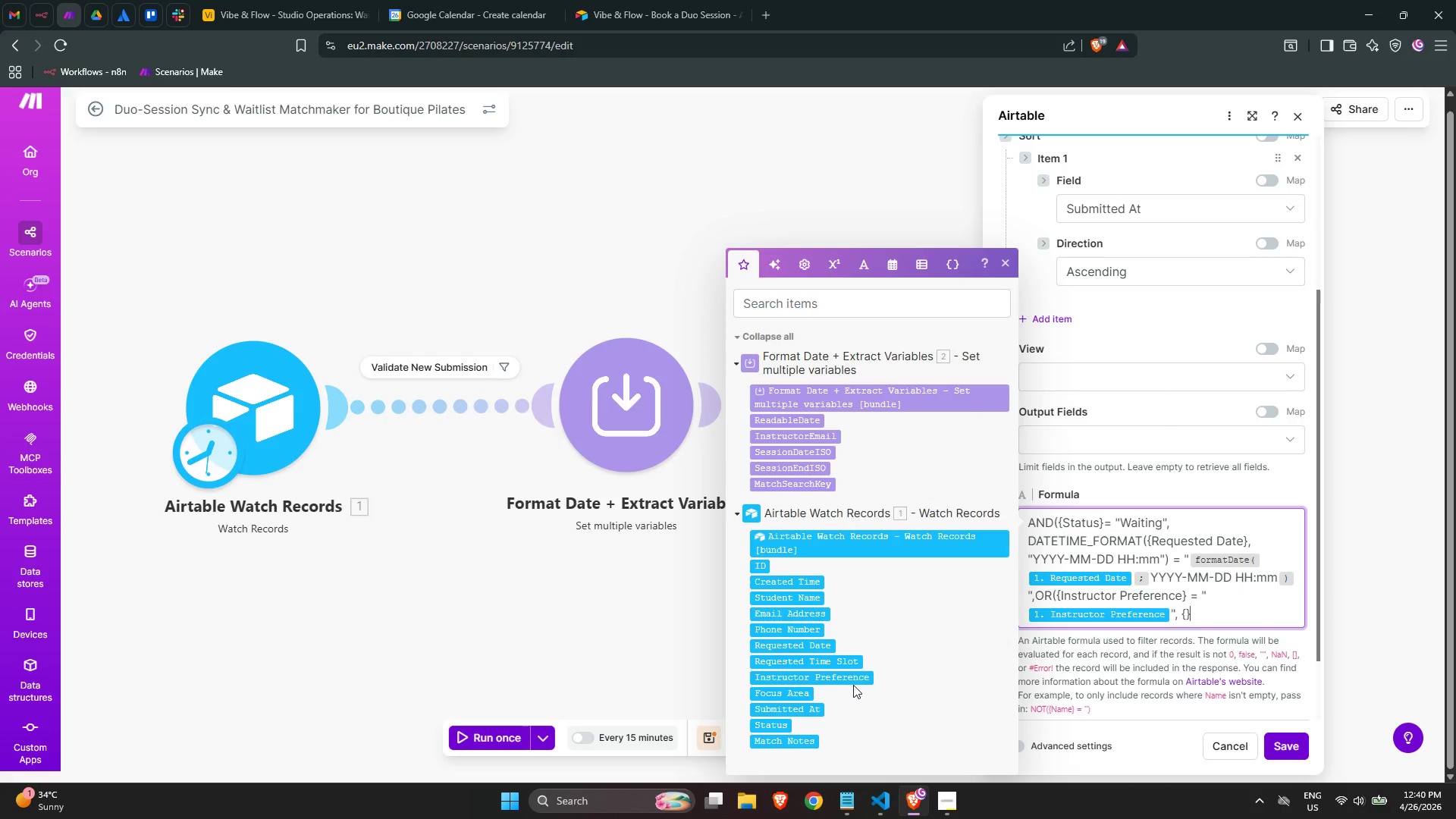 
key(ArrowLeft)
 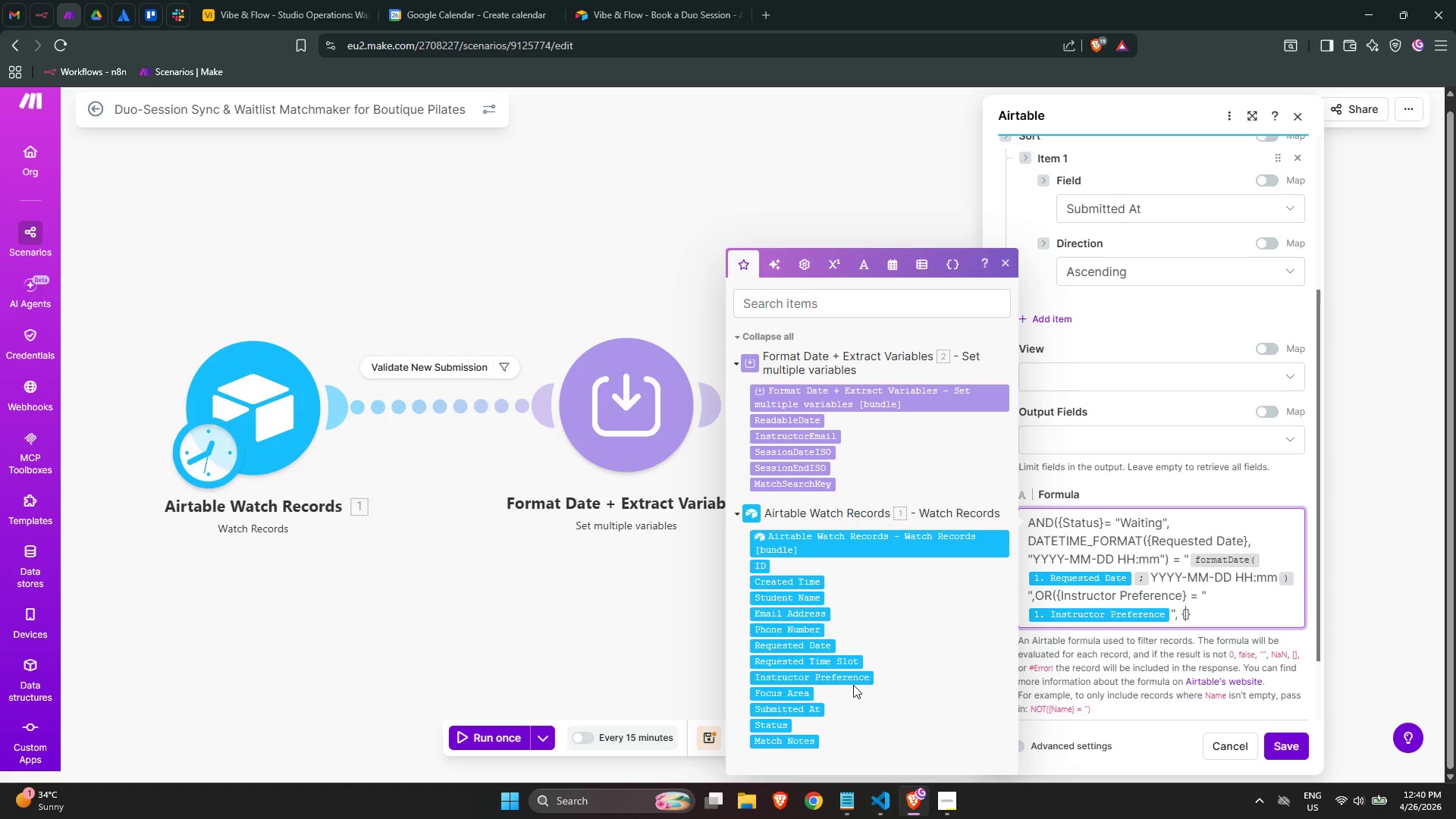 
type(Instructi)
key(Backspace)
type(or Preferene)
key(Backspace)
type(ce)
 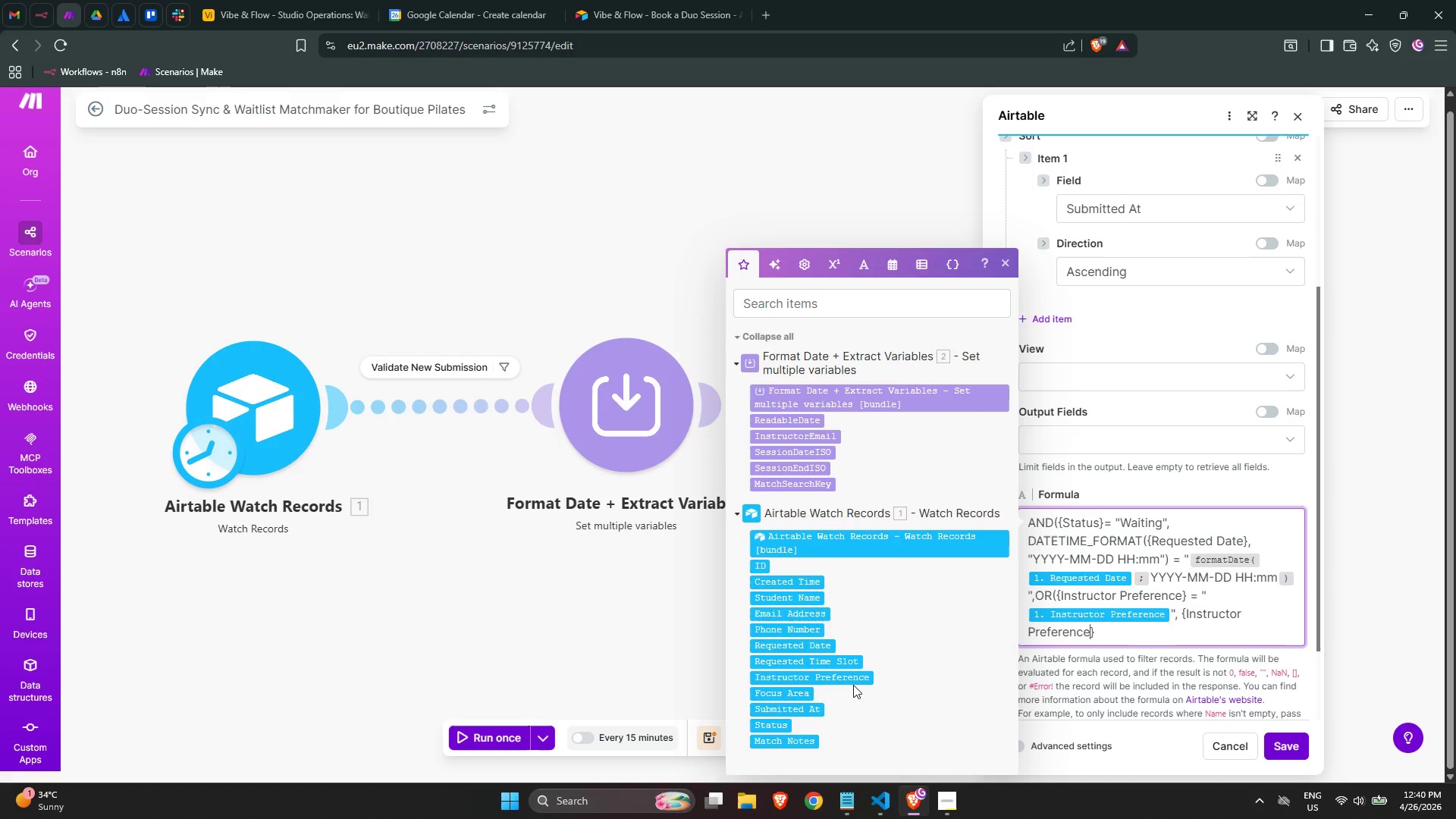 
key(ArrowRight)
 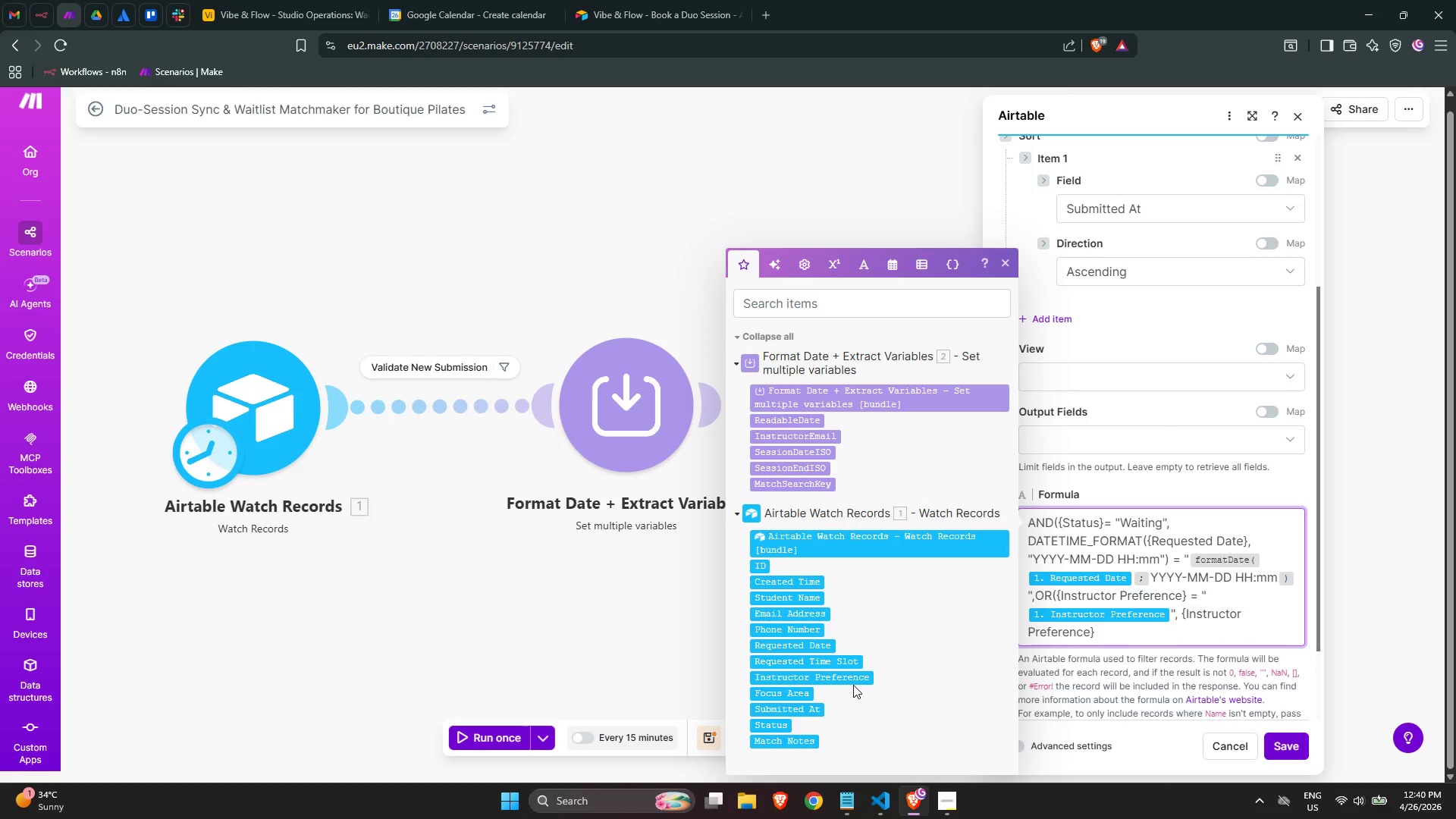 
key(Space)
 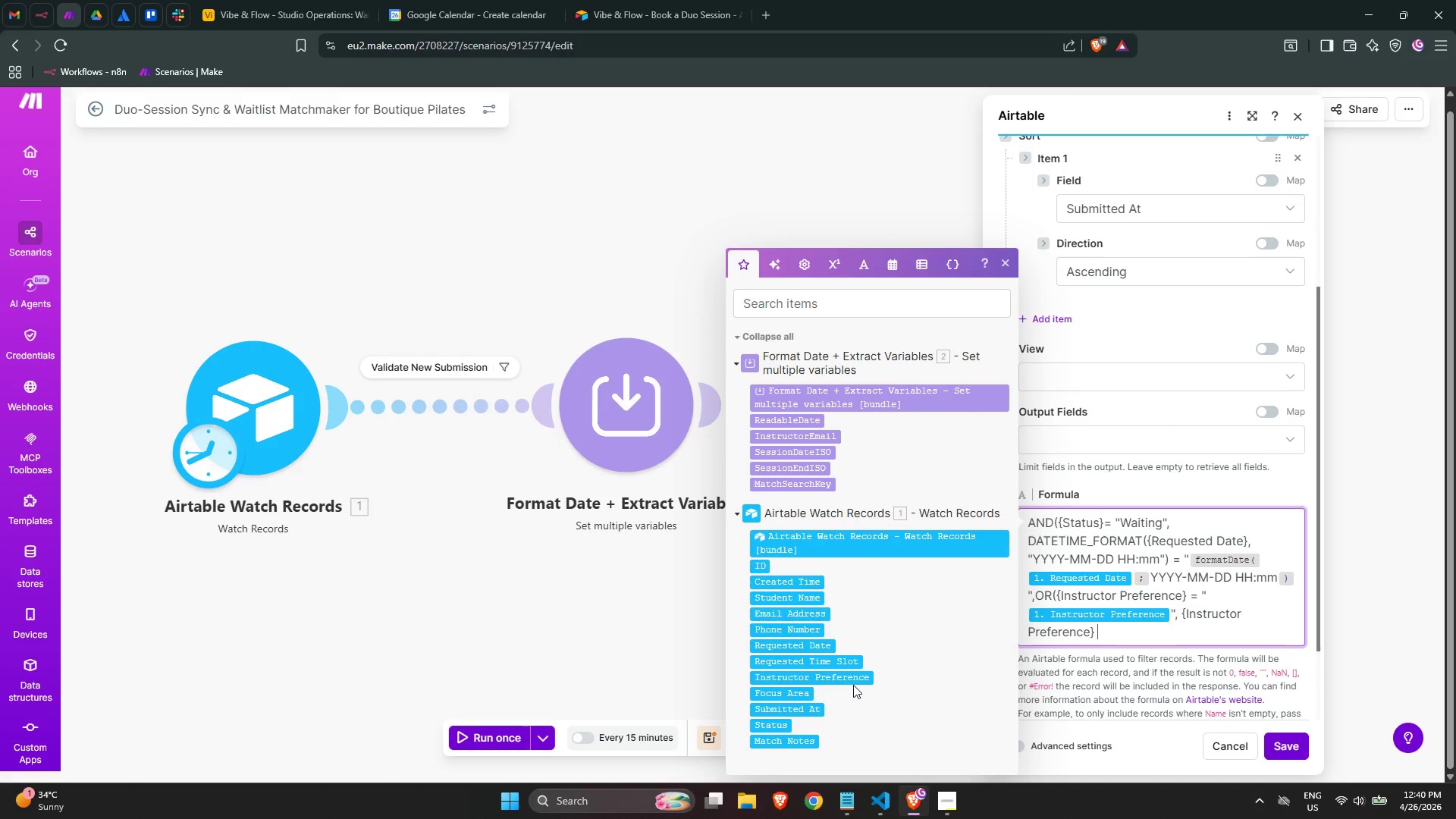 
key(Equal)
 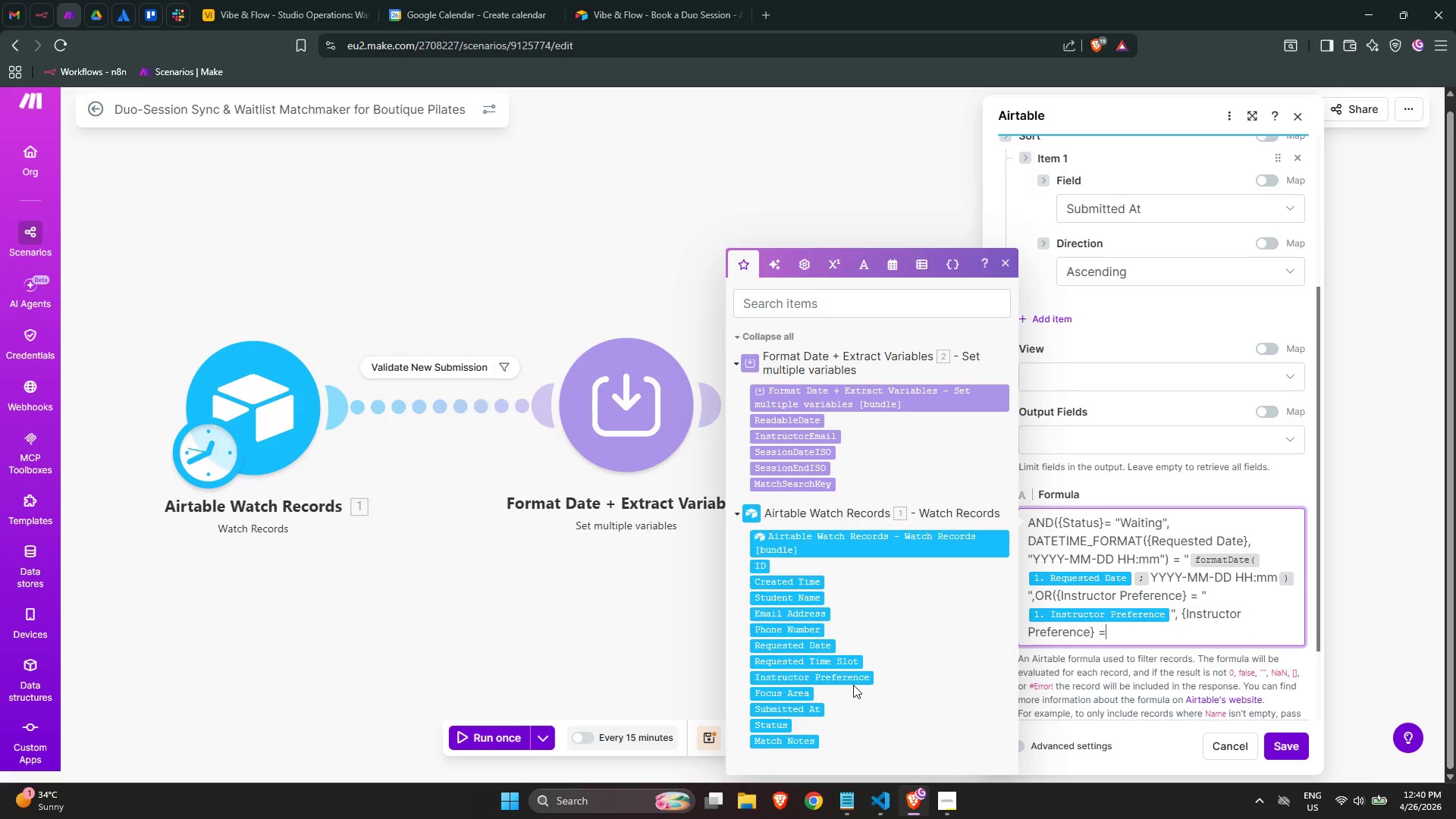 
key(Space)
 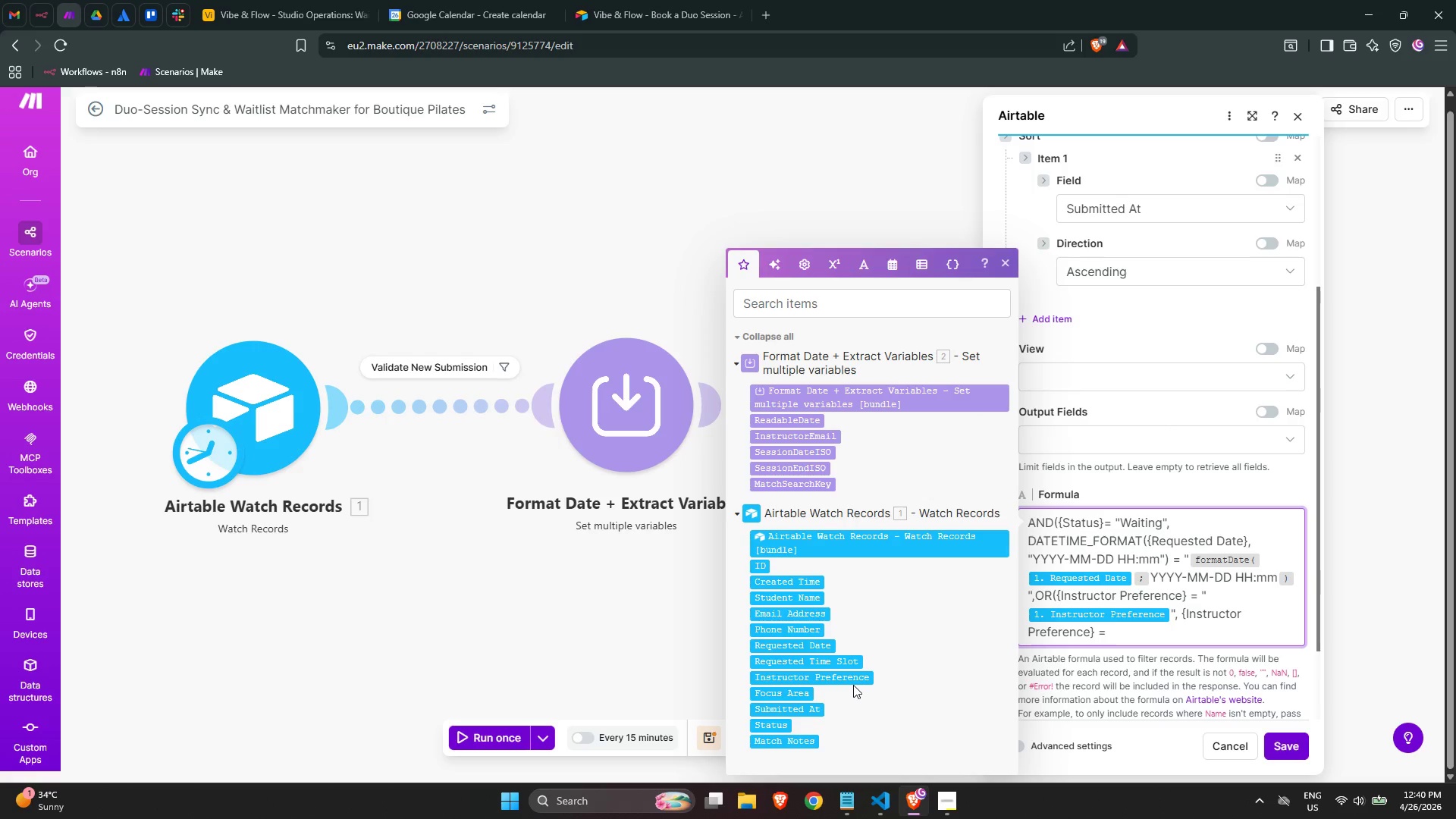 
key(Shift+Quote)
 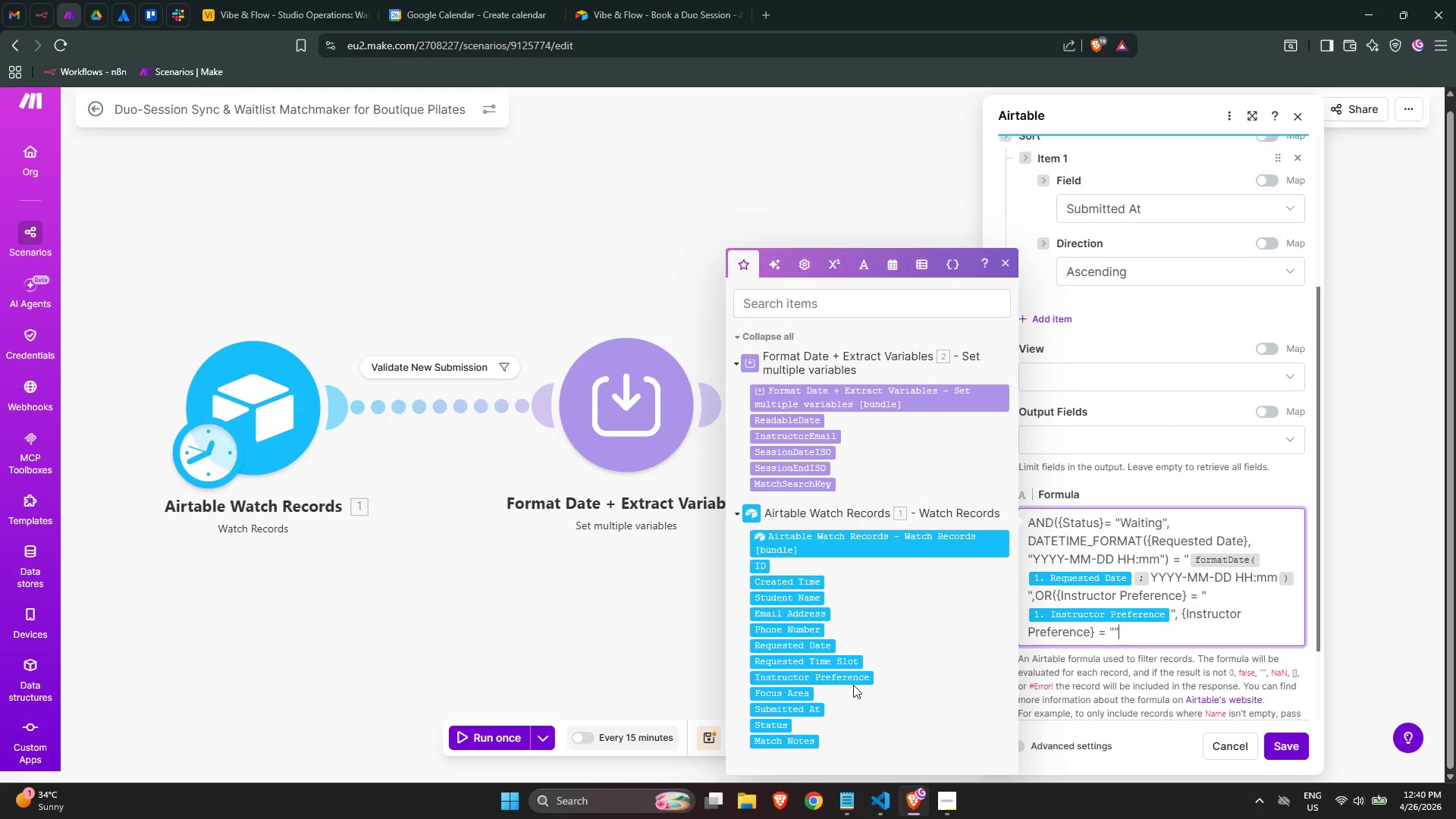 
key(Shift+Quote)
 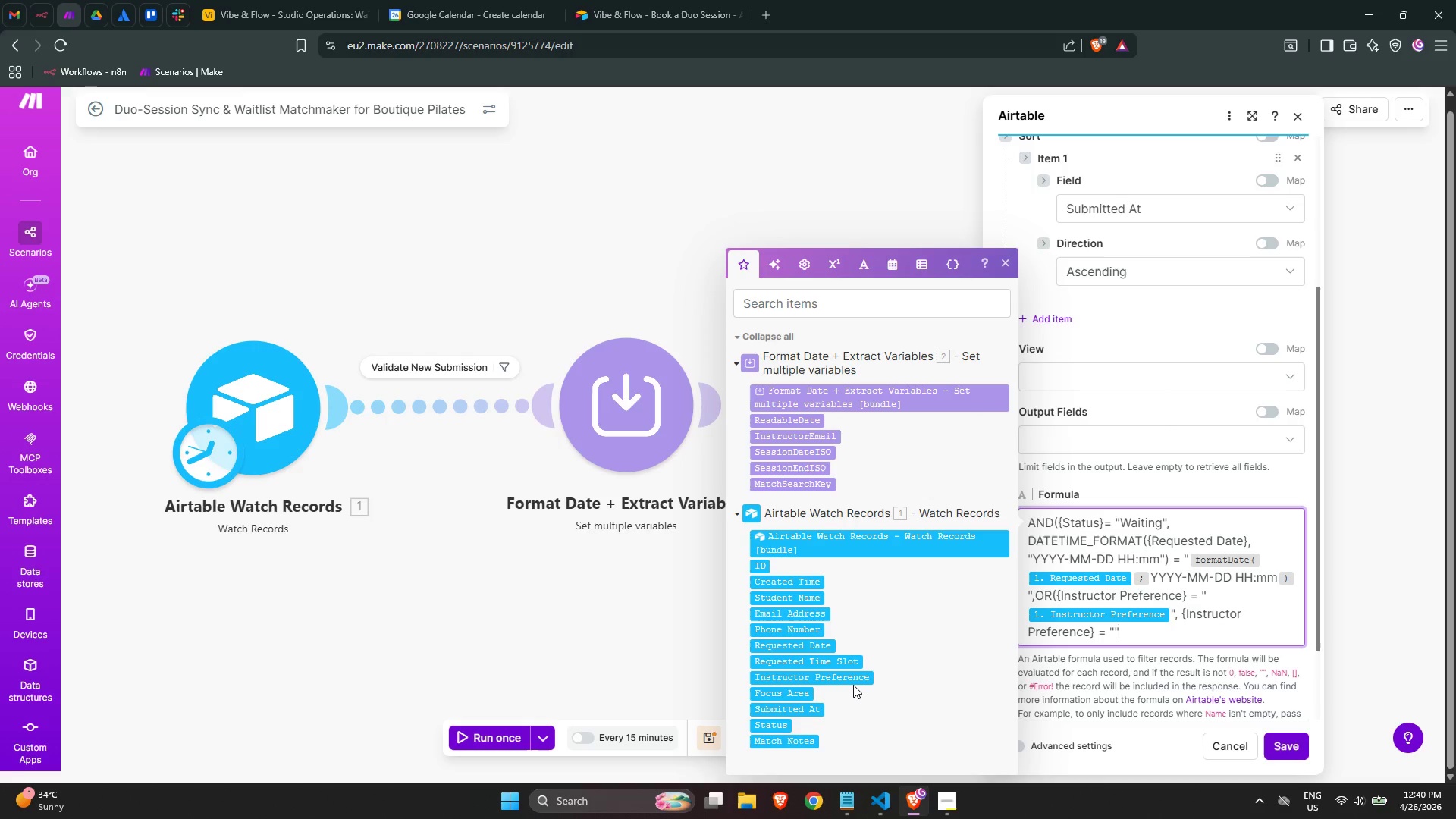 
key(ArrowLeft)
 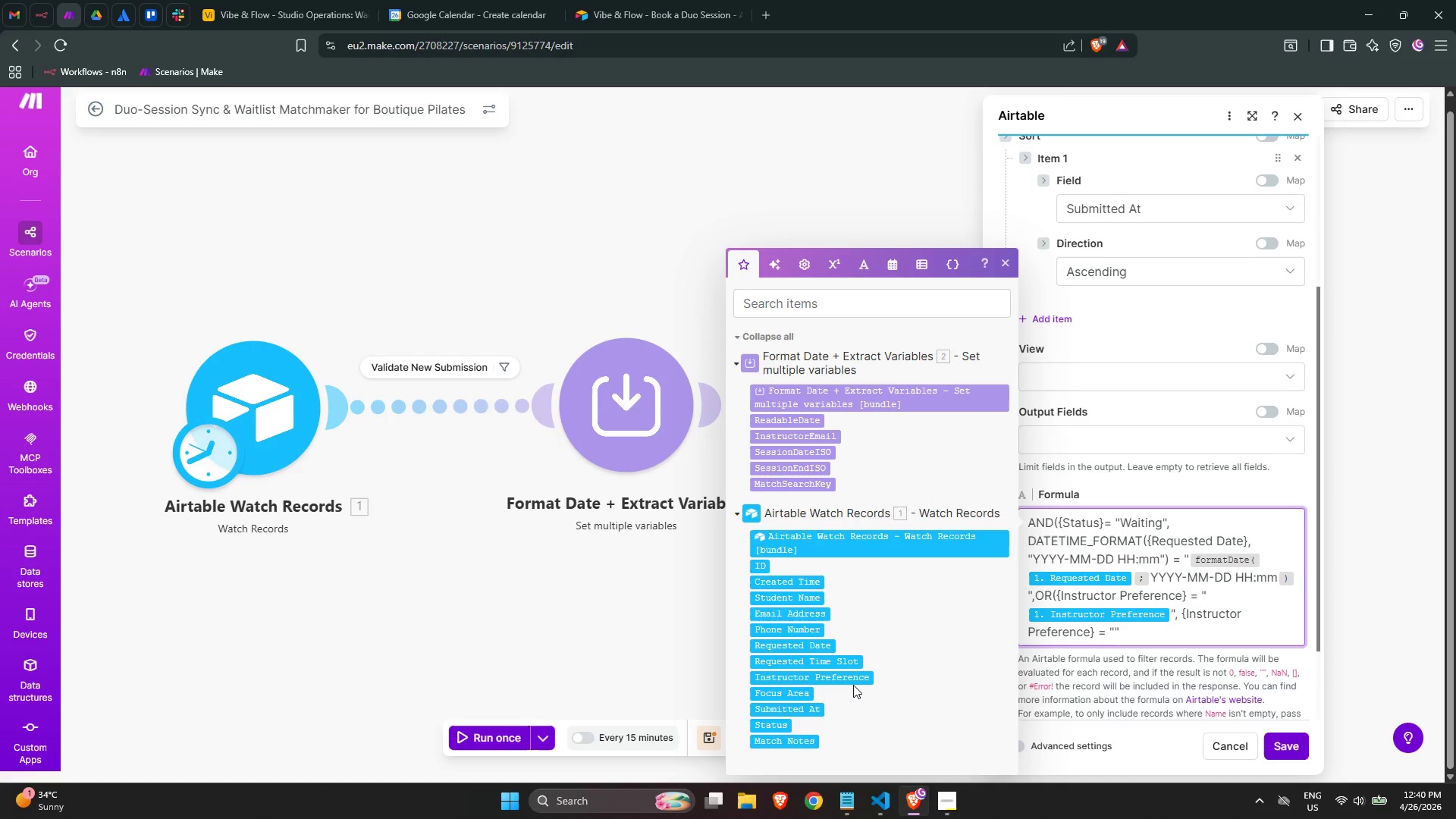 
type(Any)
 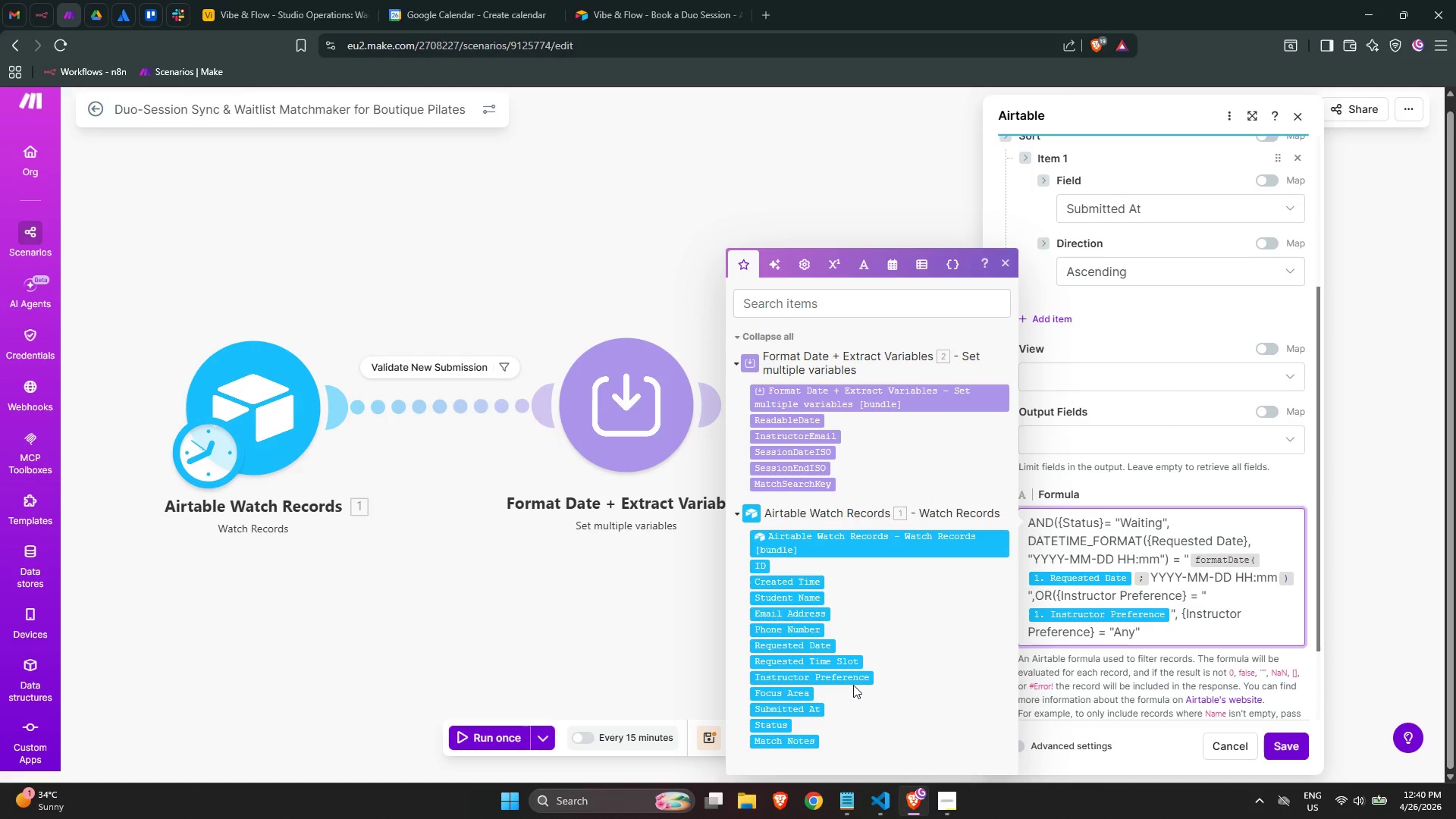 
key(ArrowRight)
 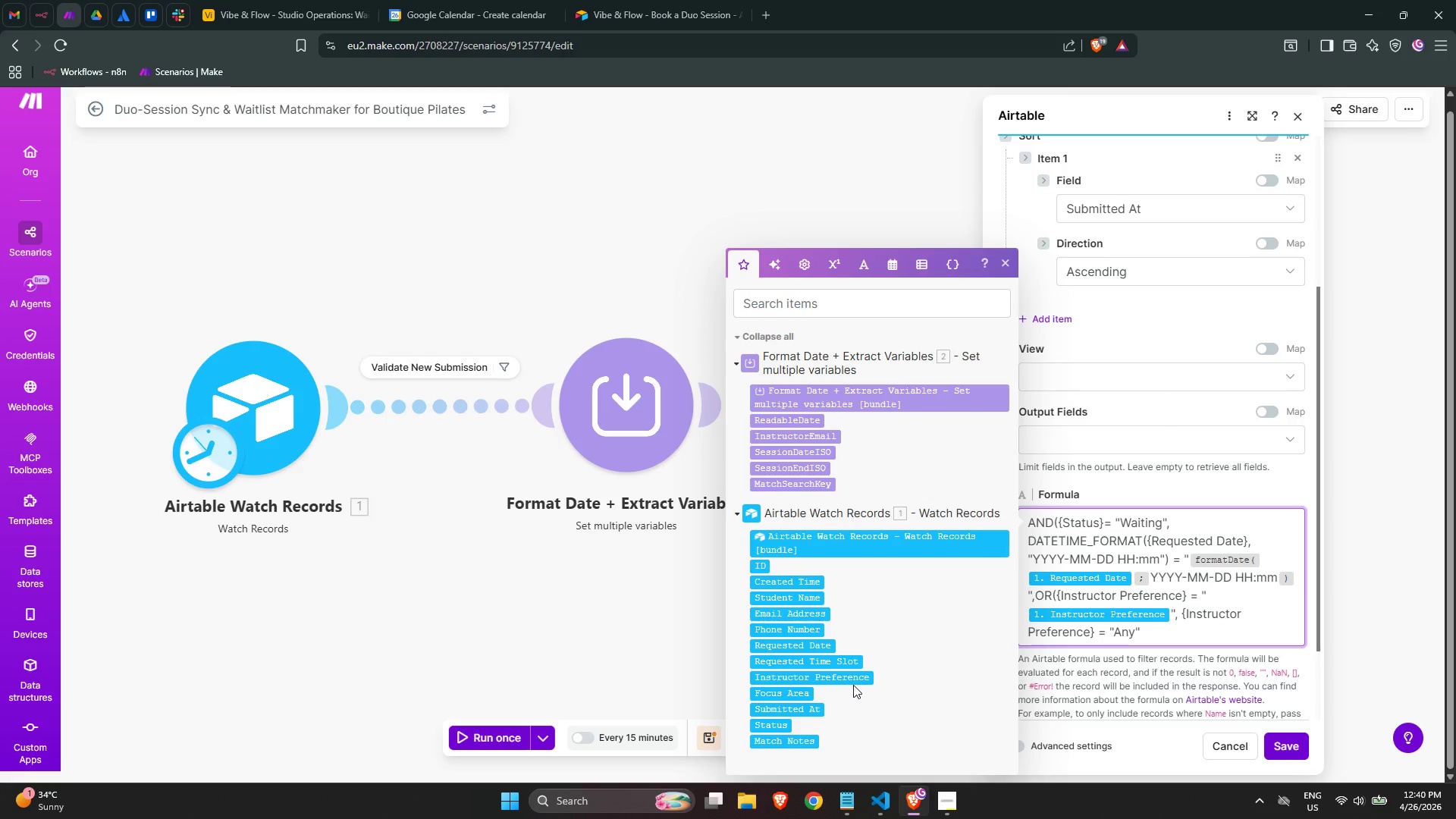 
key(Comma)
 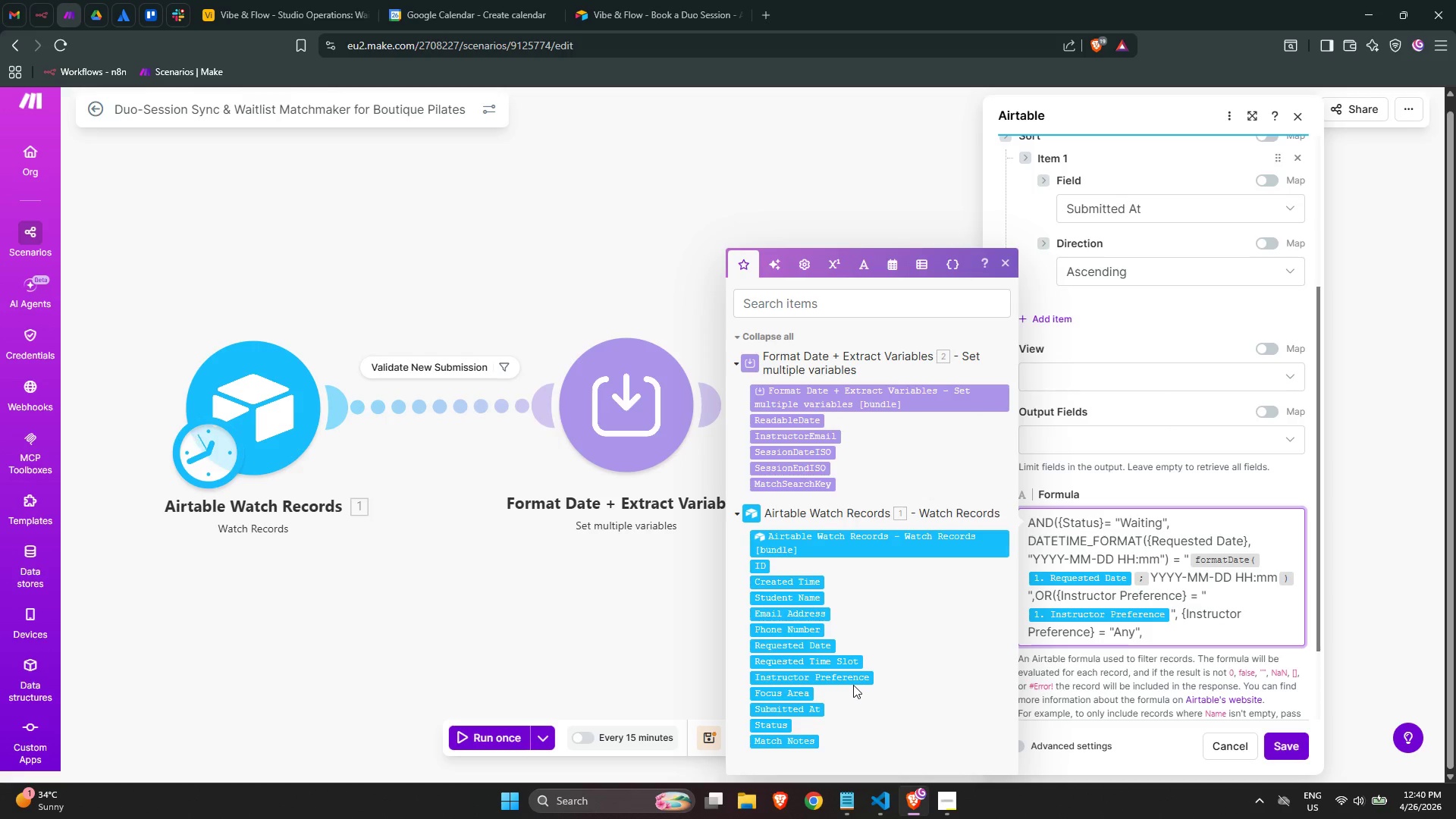 
key(Space)
 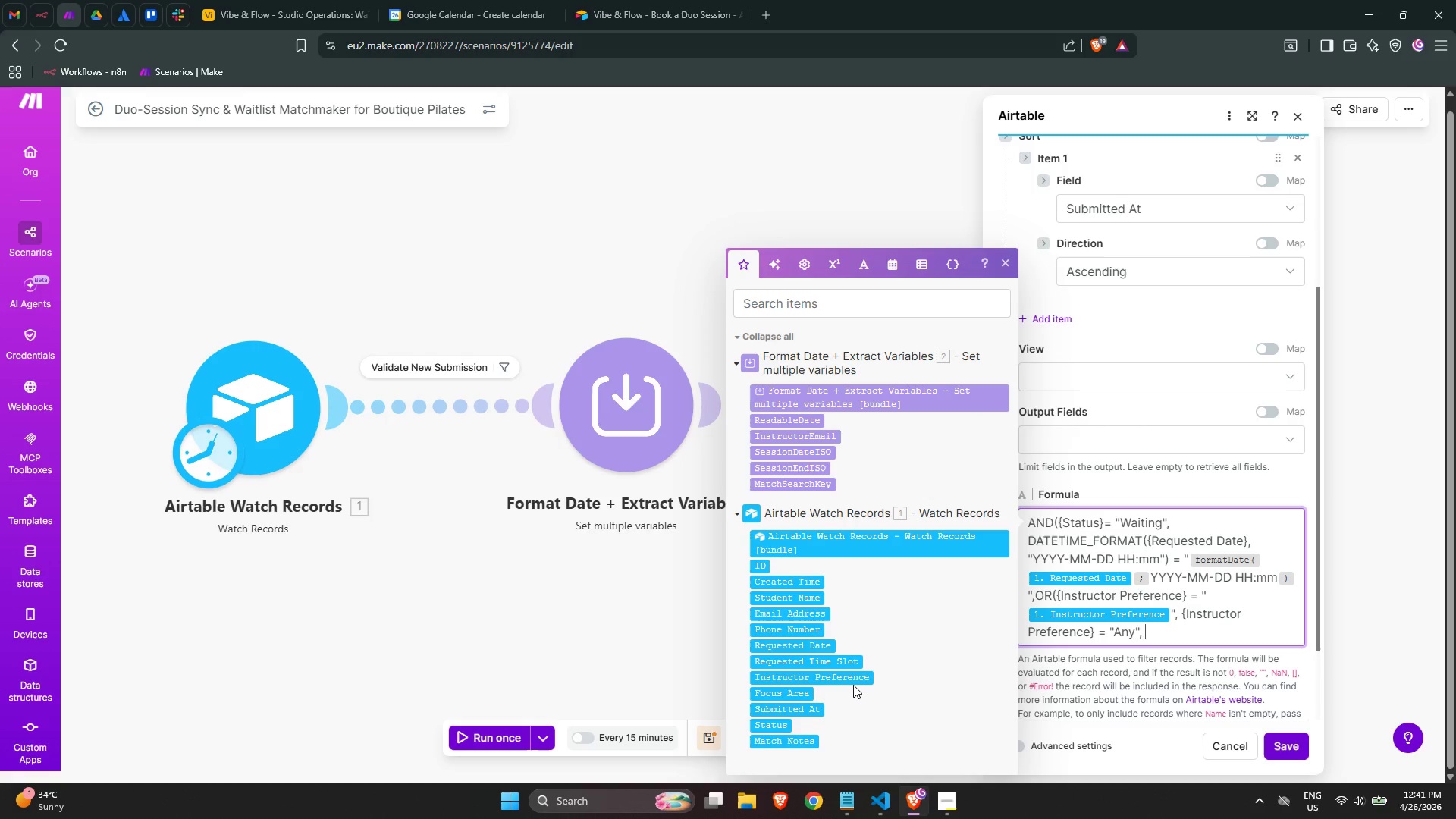 
wait(13.72)
 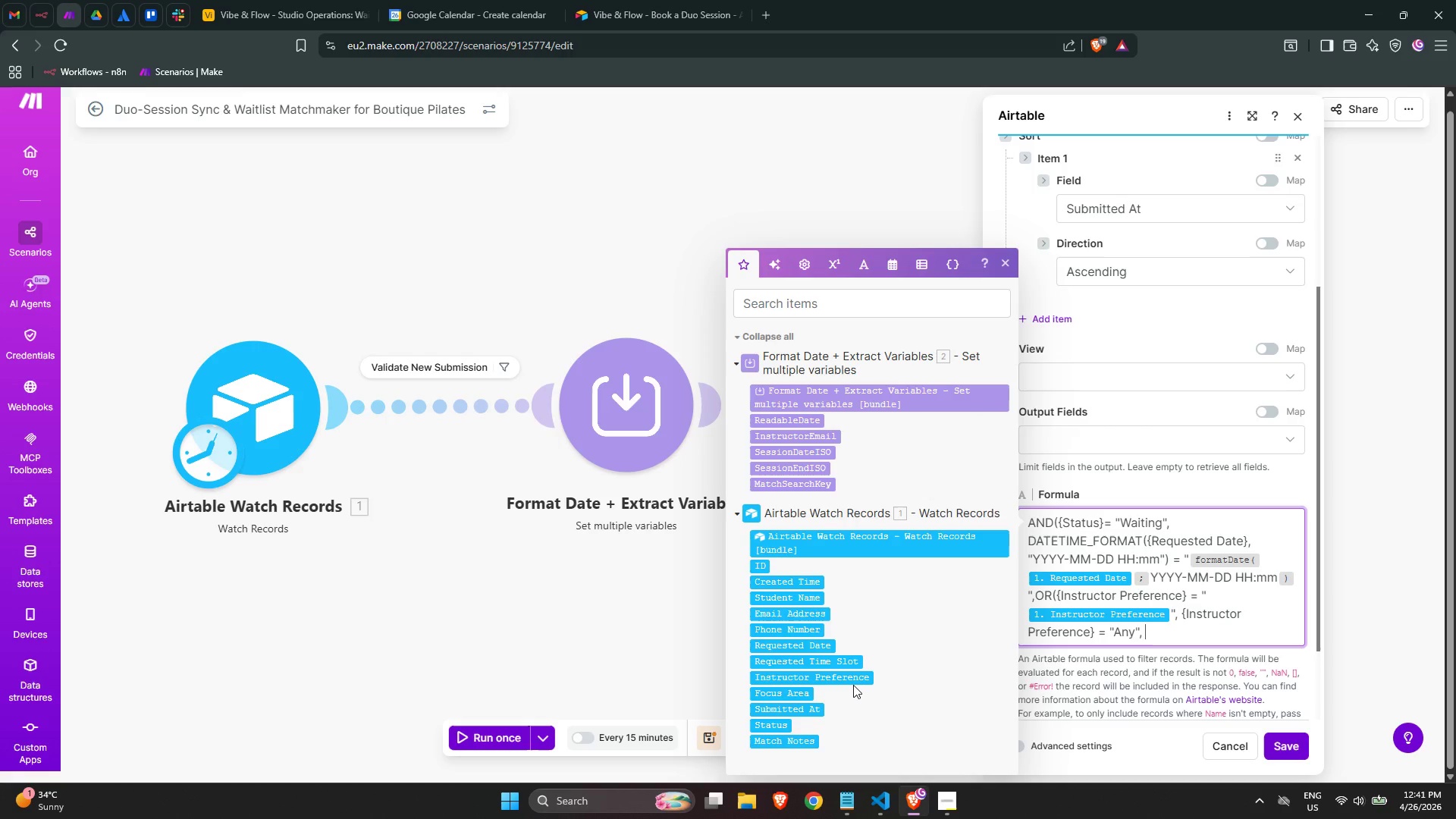 
mouse_move([813, 681])
 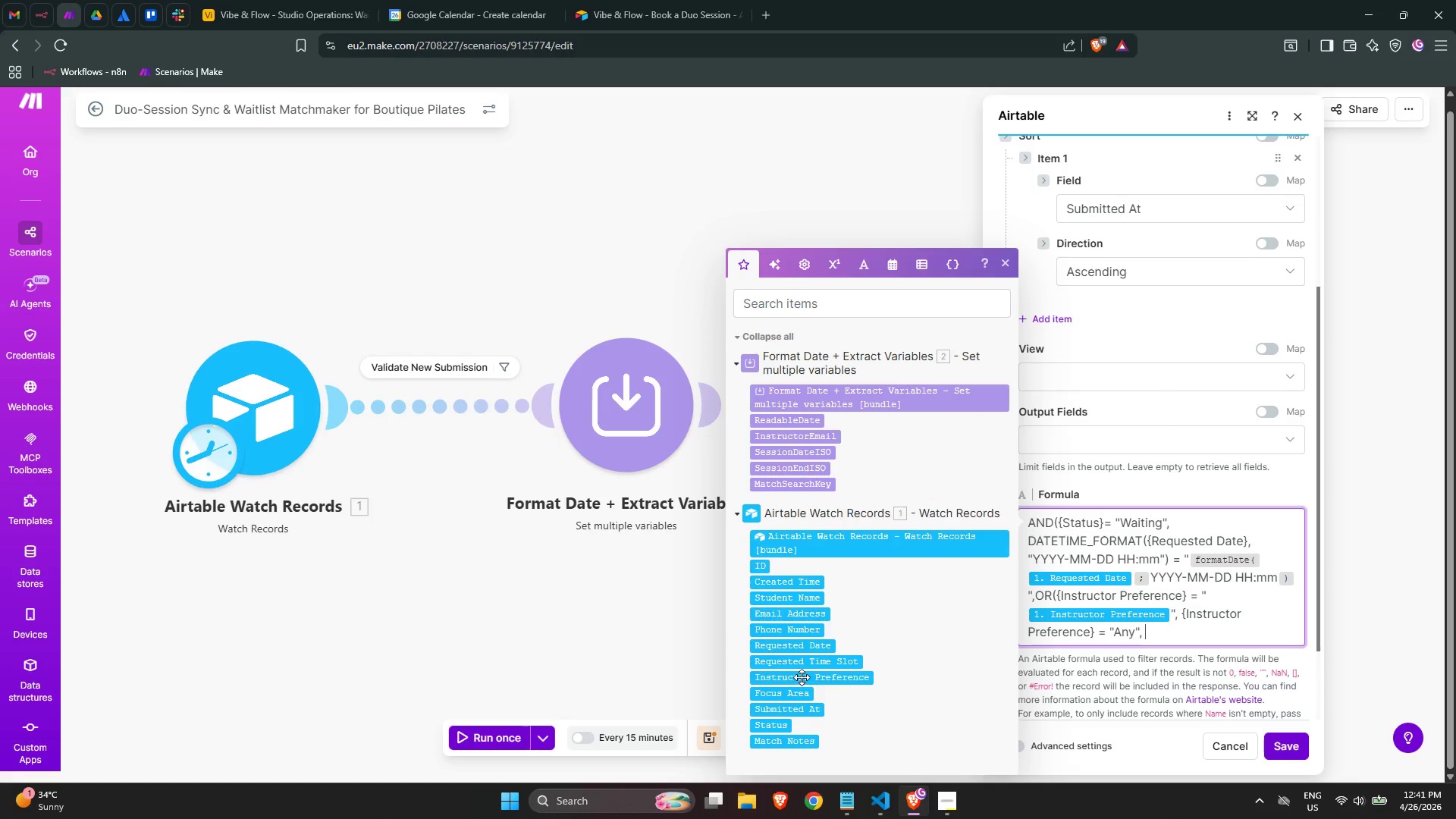 
left_click([802, 677])
 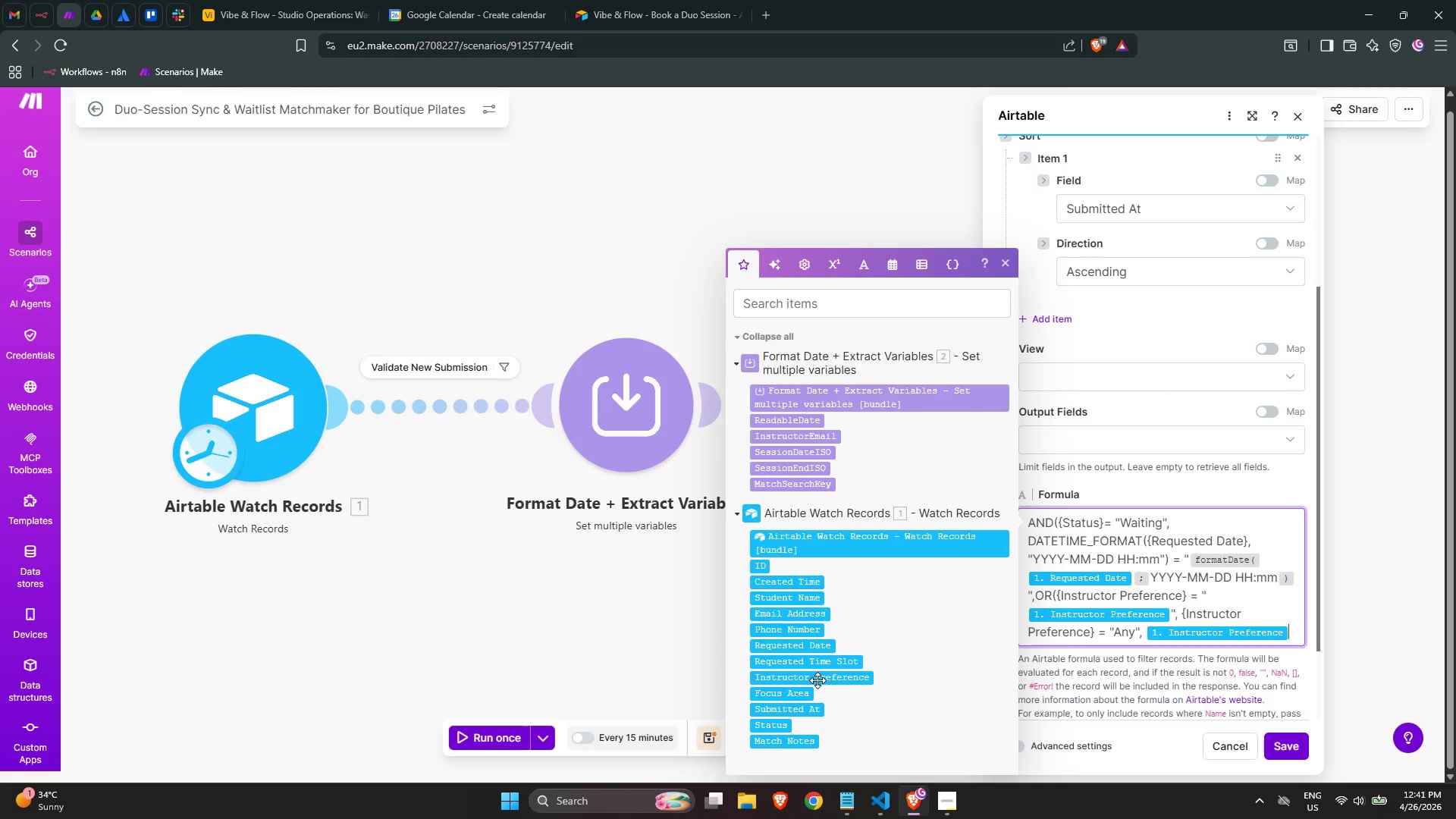 
wait(7.94)
 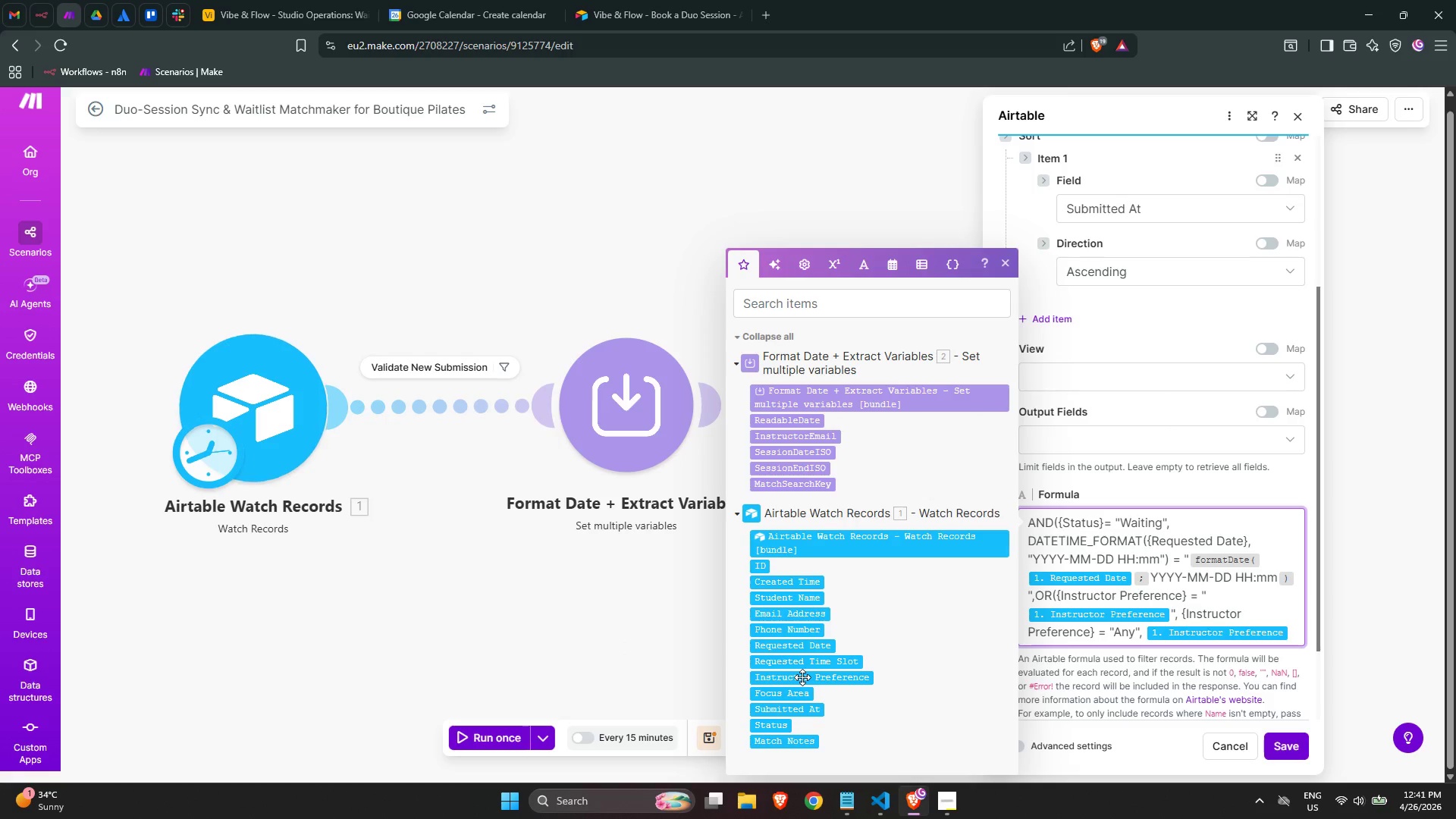 
key(Space)
 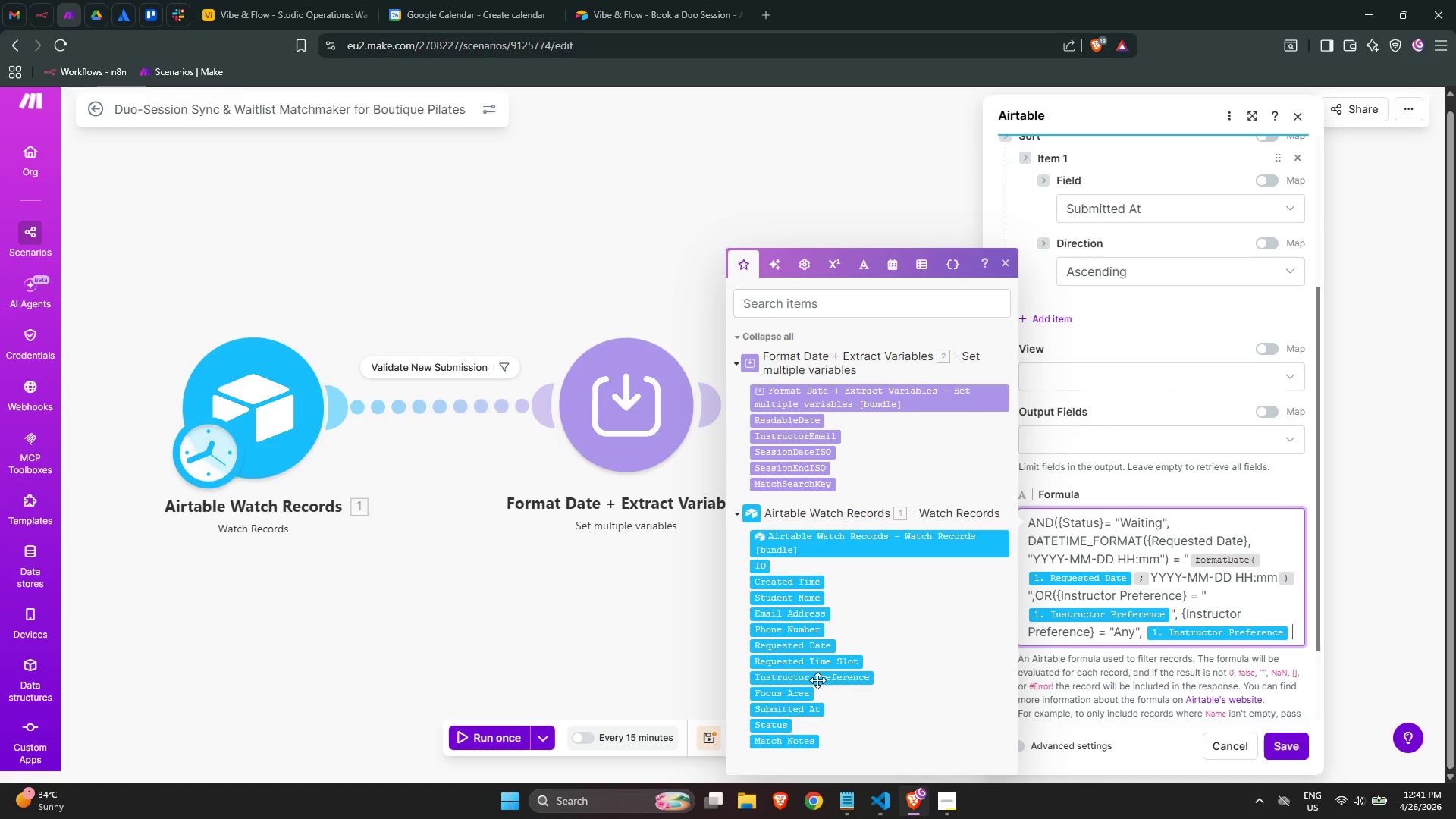 
key(Backspace)
 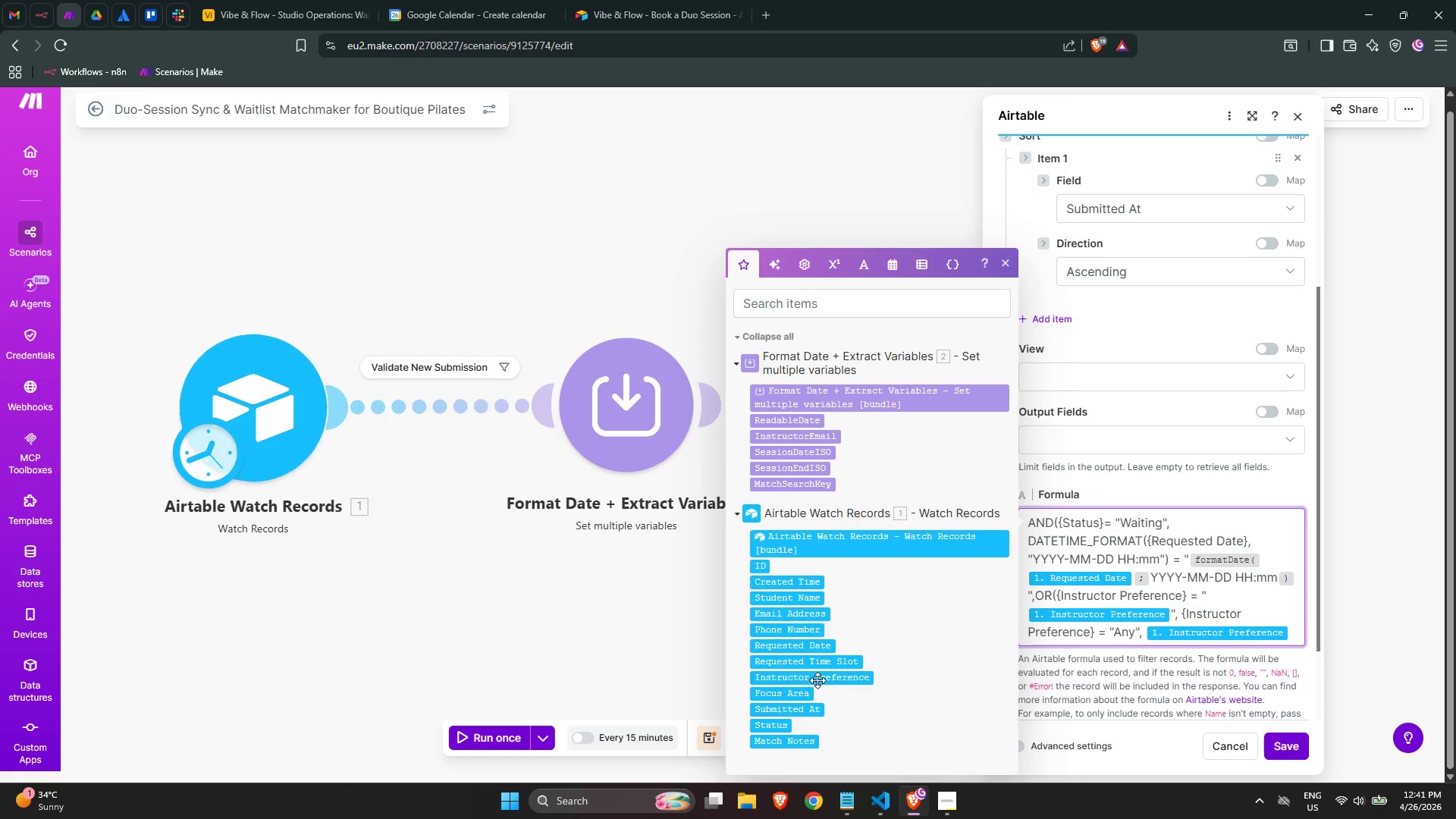 
key(ArrowUp)
 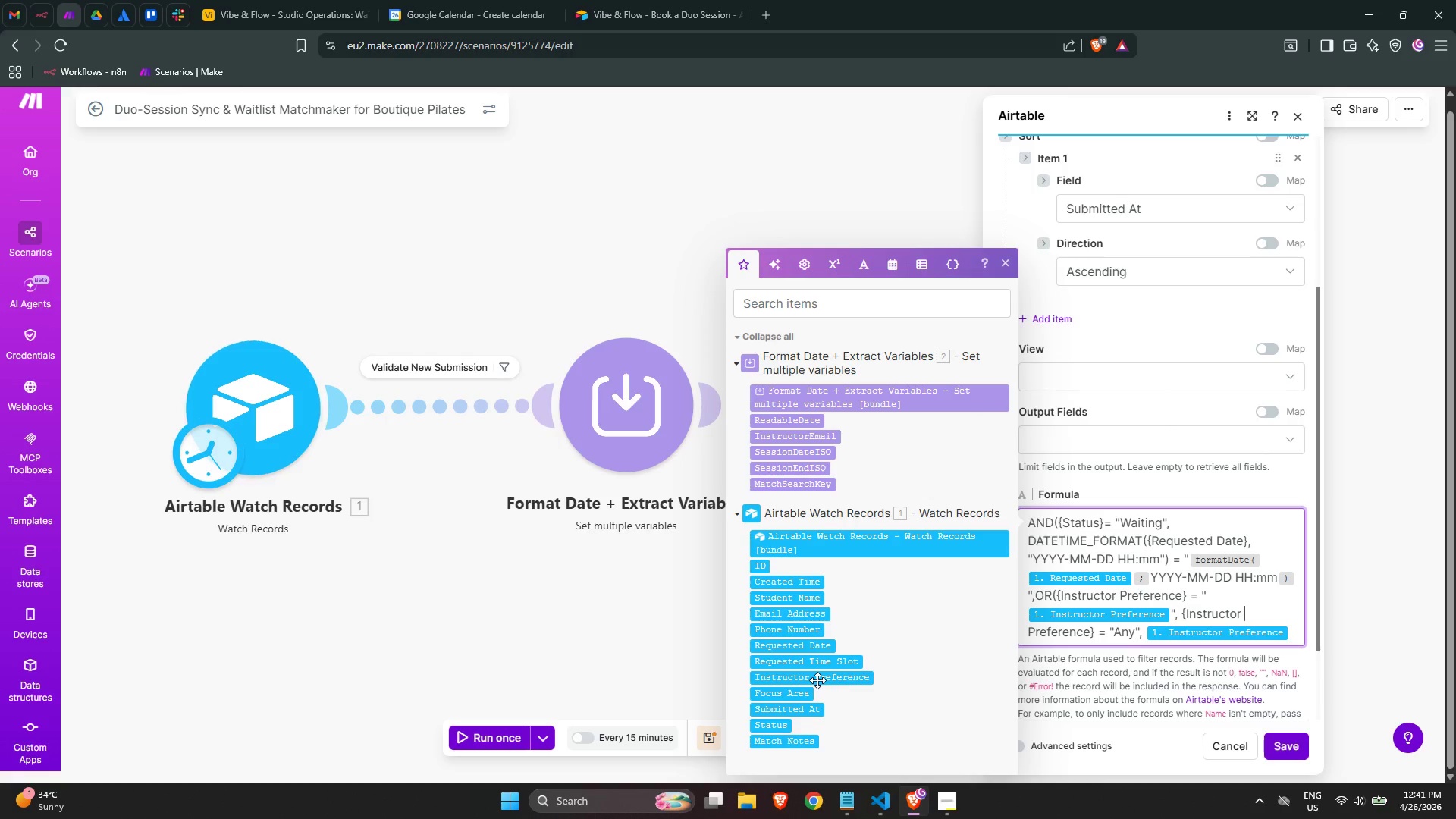 
key(ArrowLeft)
 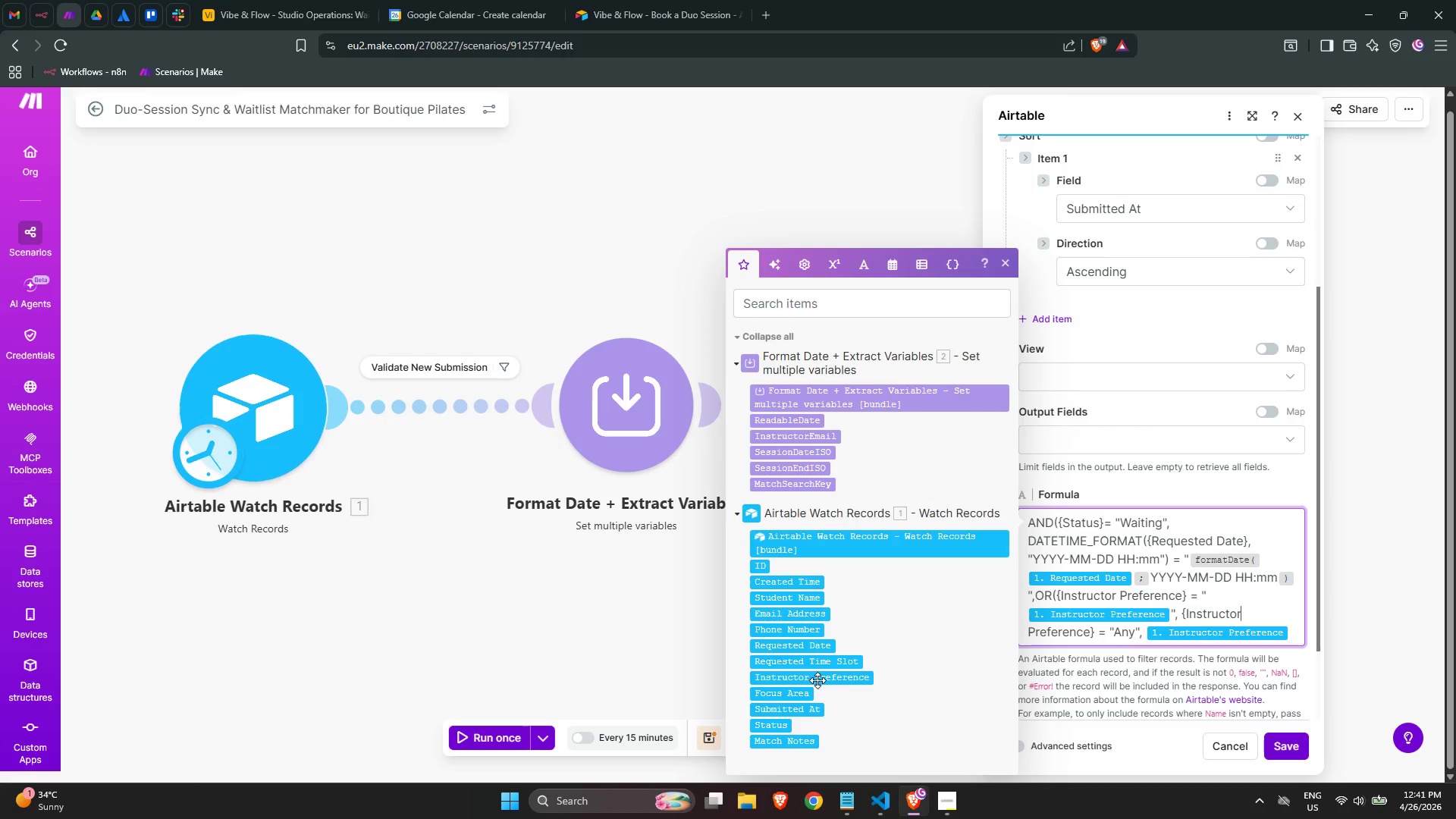 
key(ArrowDown)
 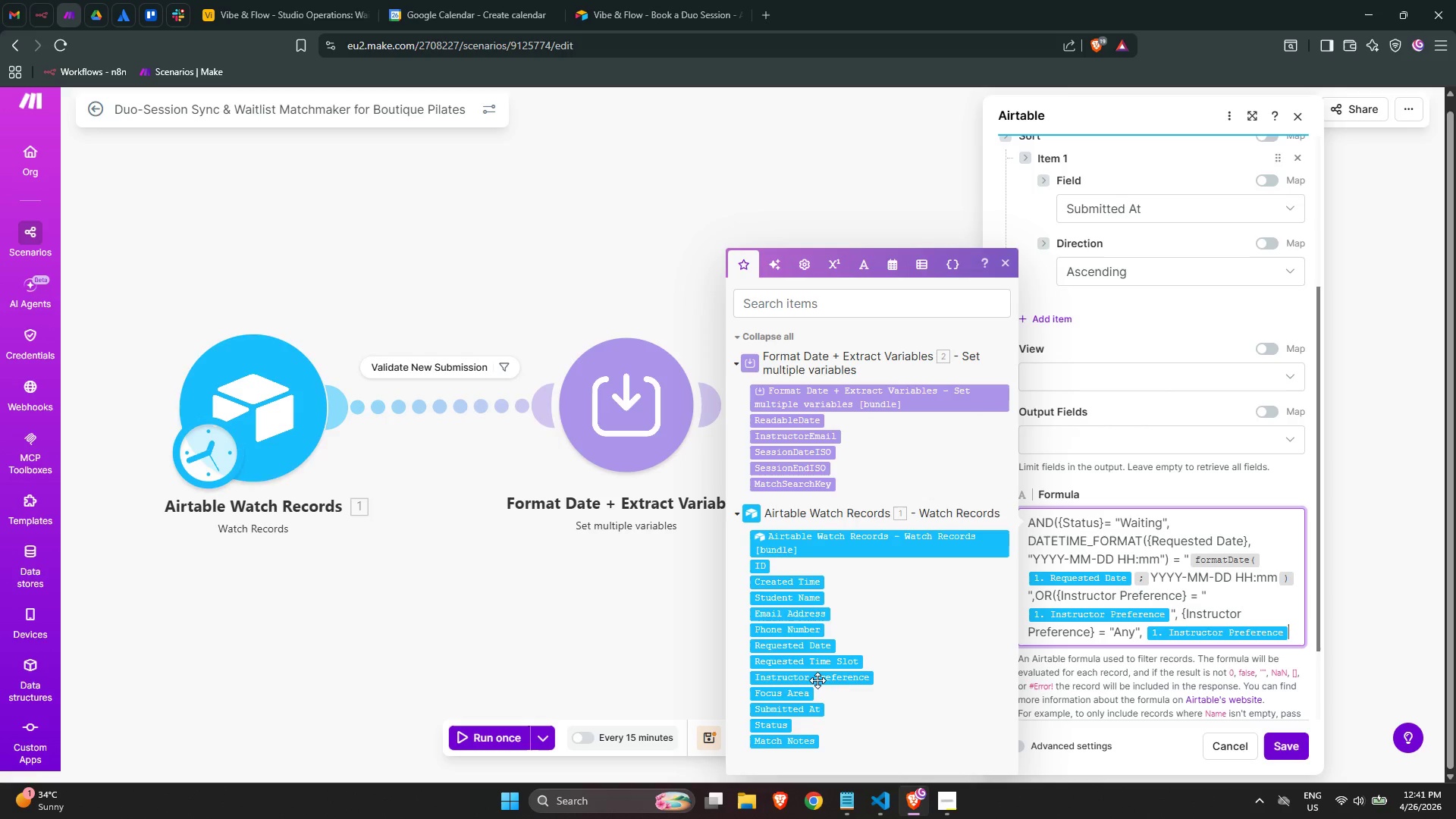 
hold_key(key=ArrowLeft, duration=0.41)
 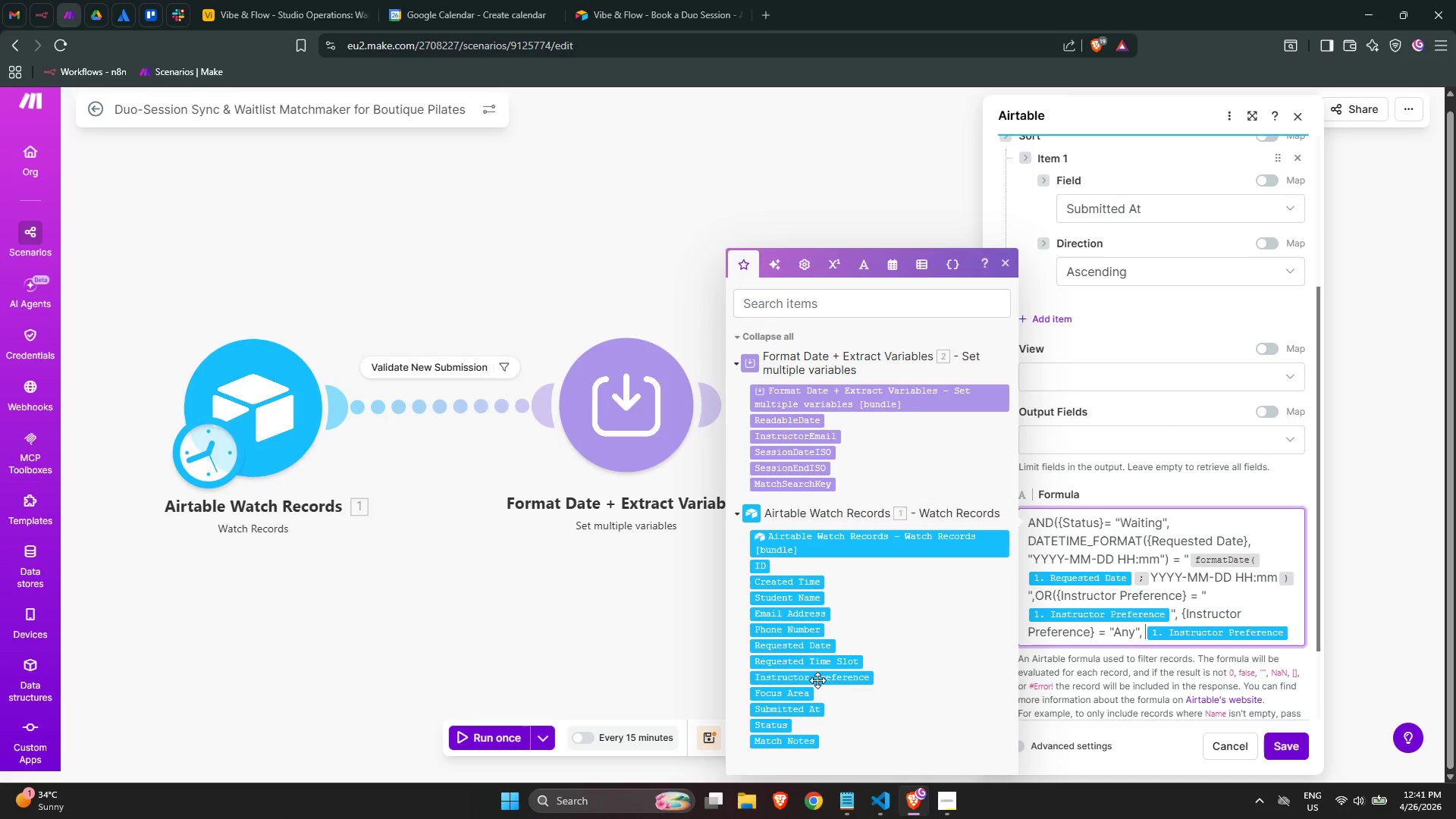 
key(Shift+ShiftLeft)
 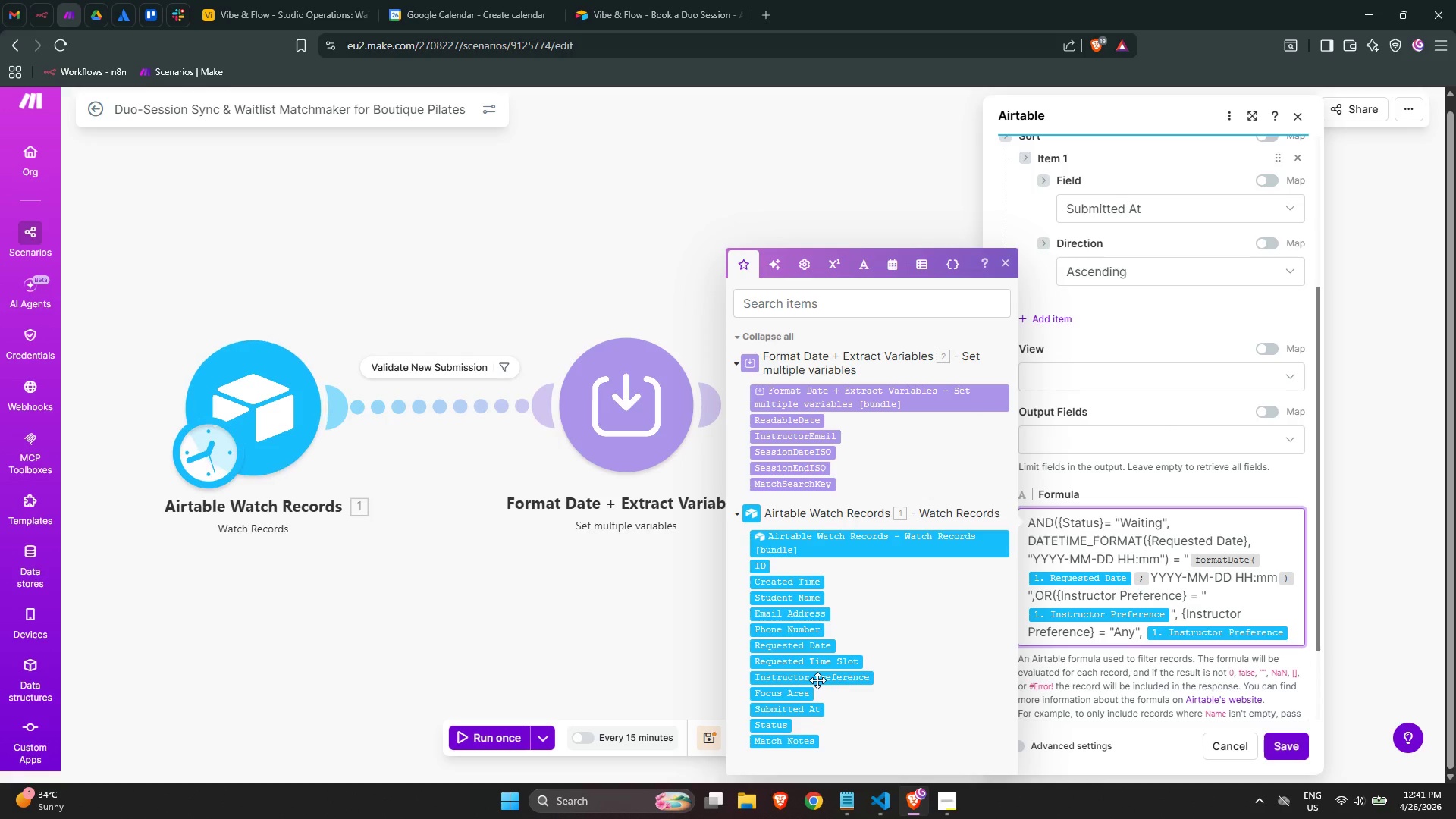 
key(Shift+Quote)
 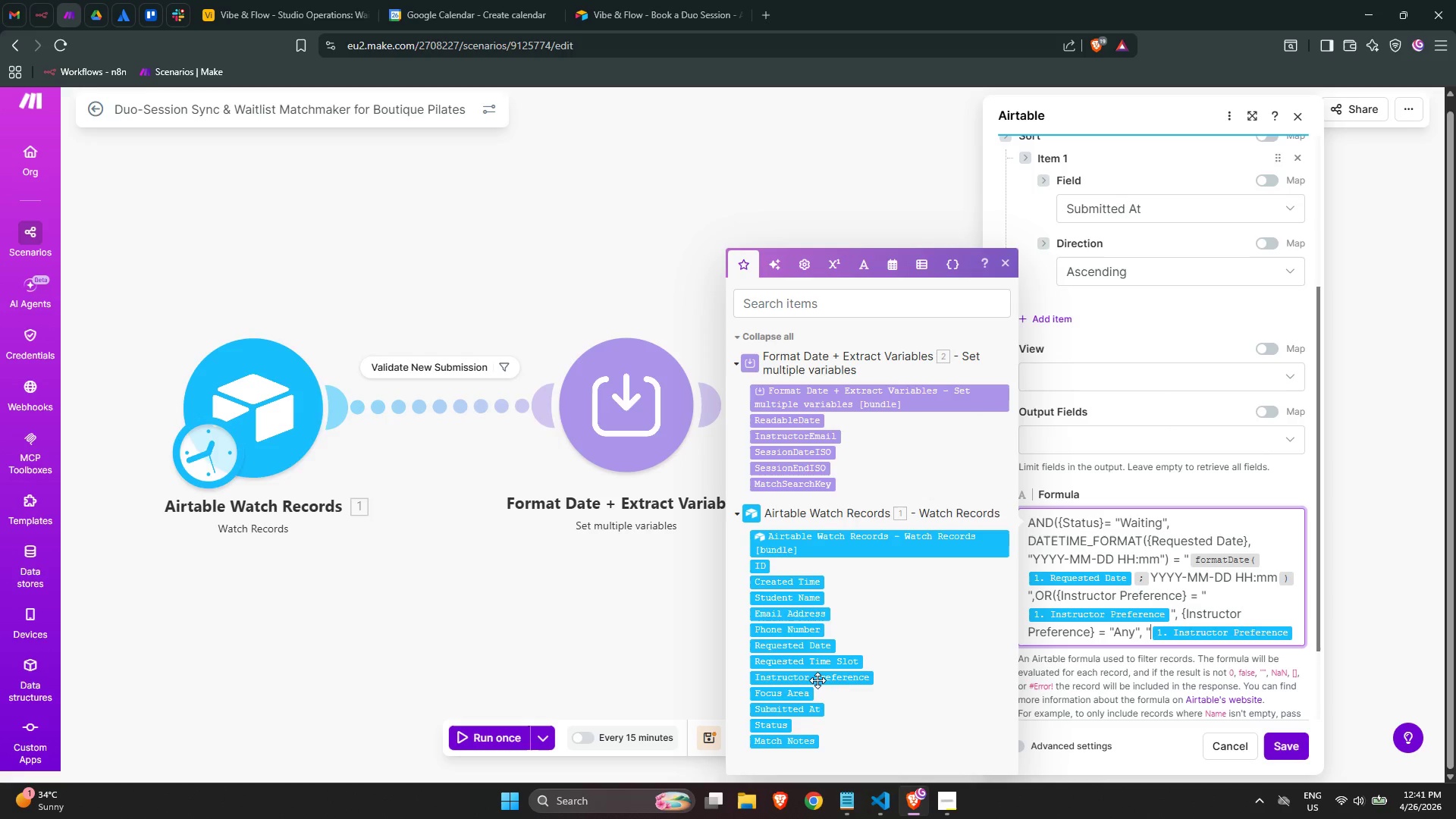 
key(ArrowRight)
 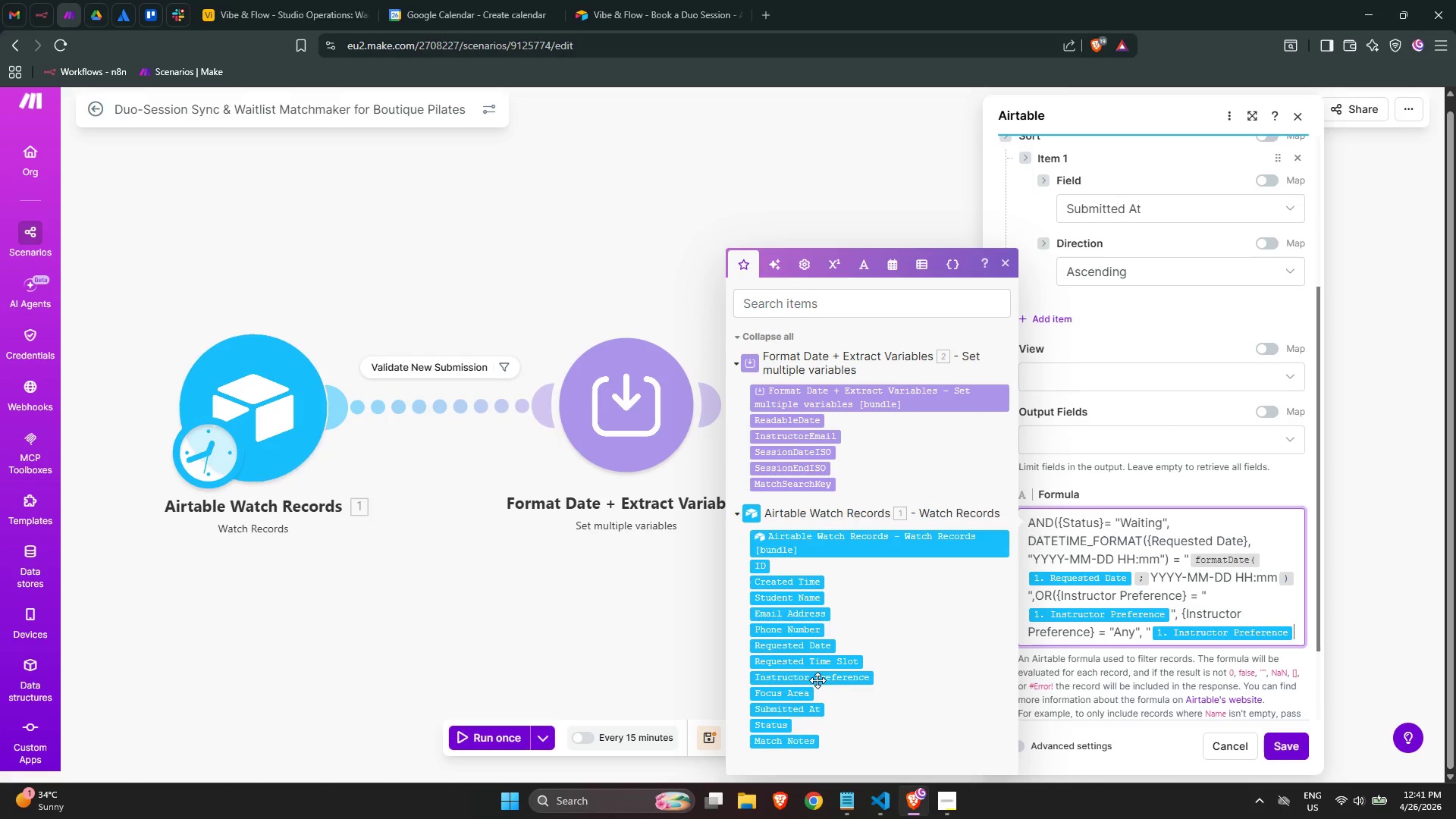 
wait(6.33)
 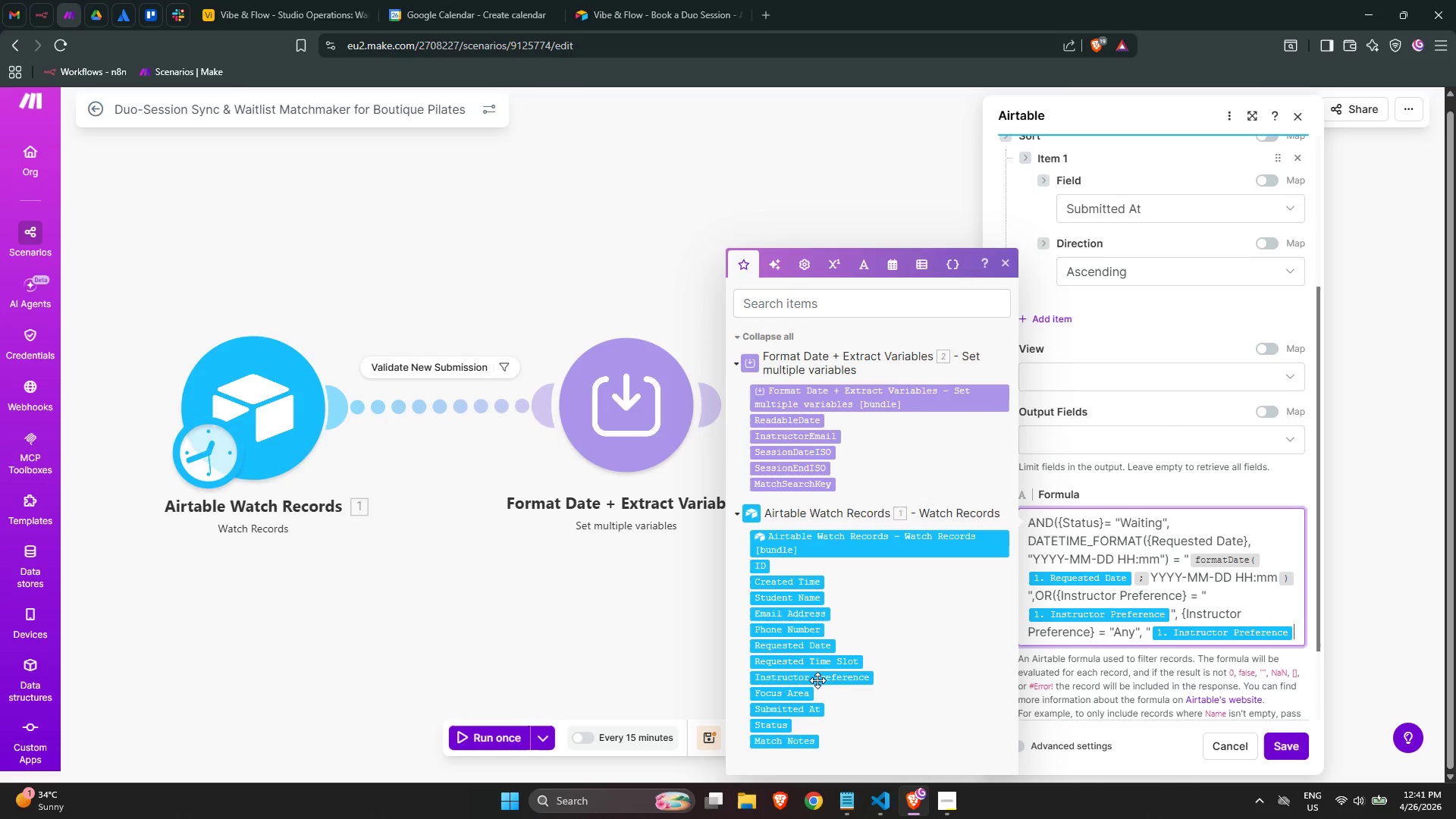 
key(Shift+Quote)
 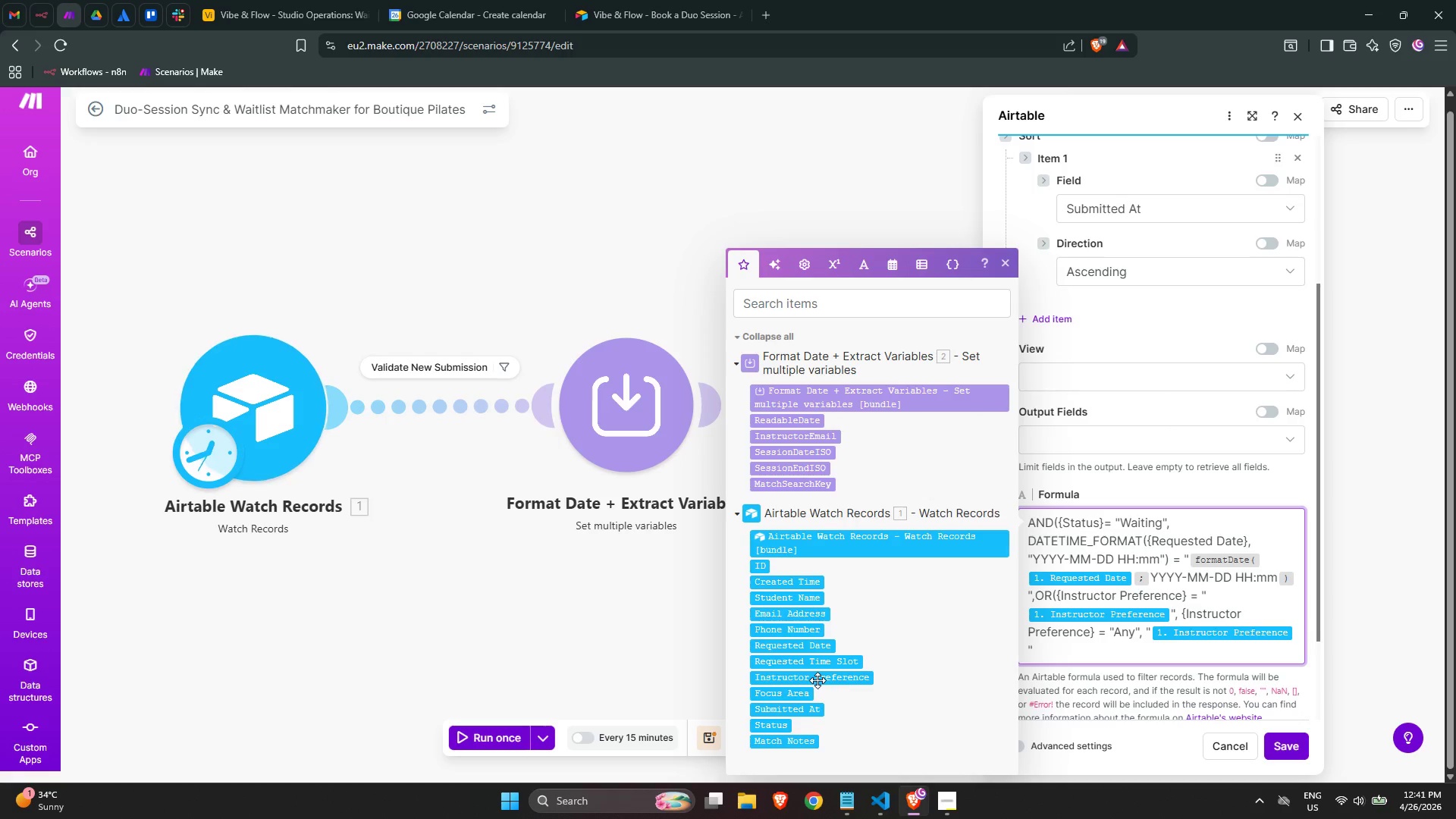 
key(ArrowLeft)
 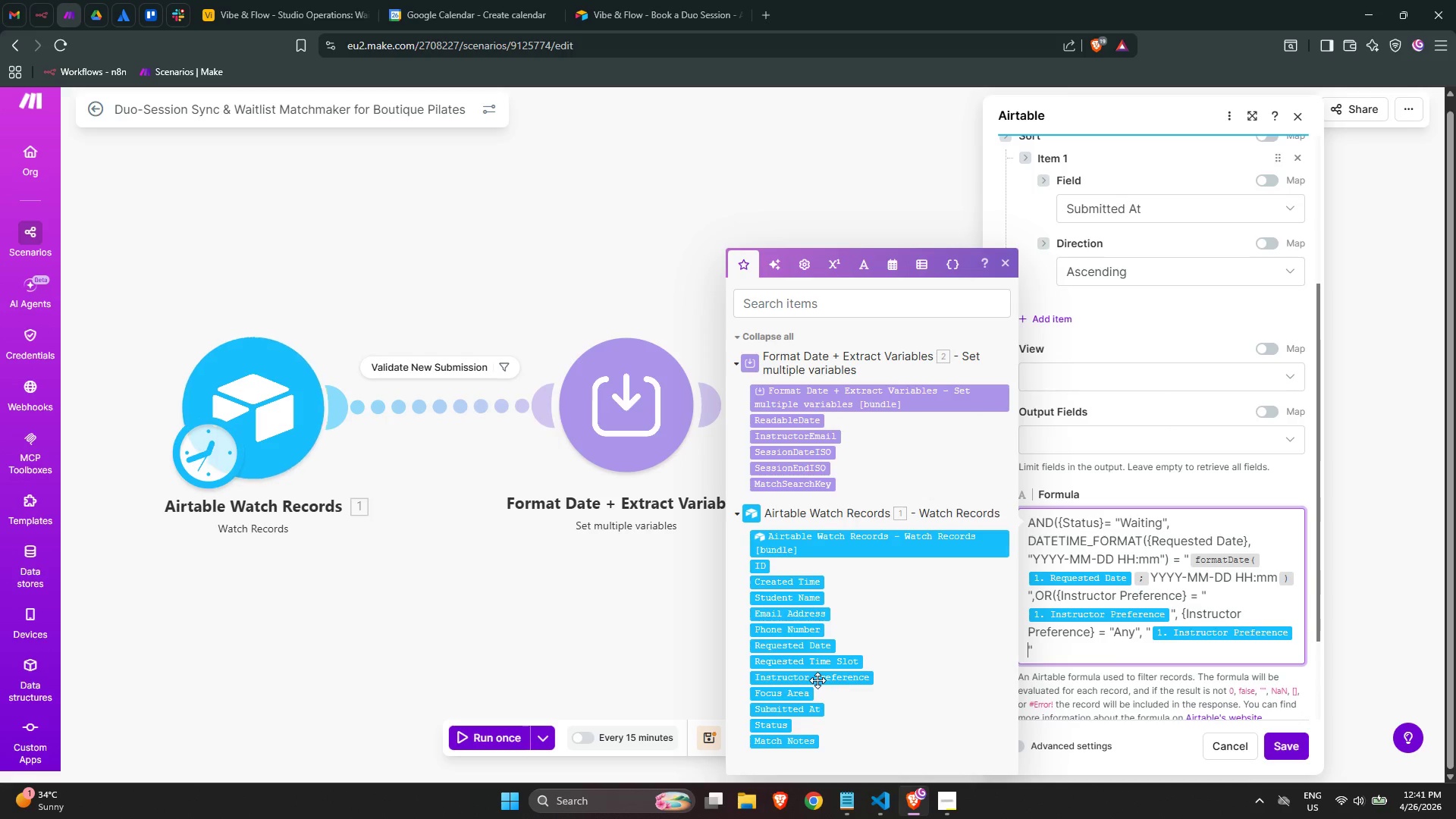 
key(ArrowLeft)
 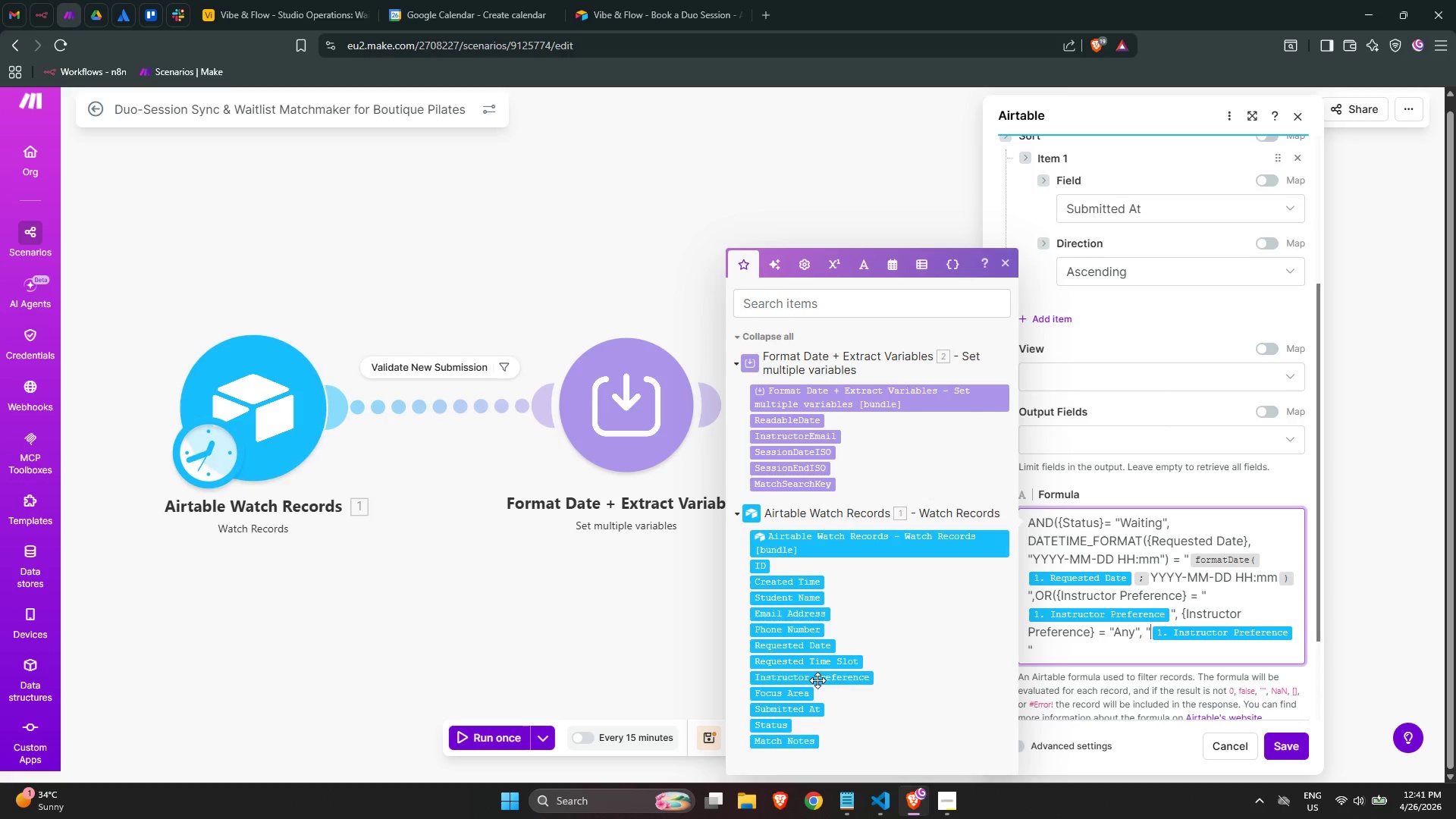 
key(ArrowLeft)
 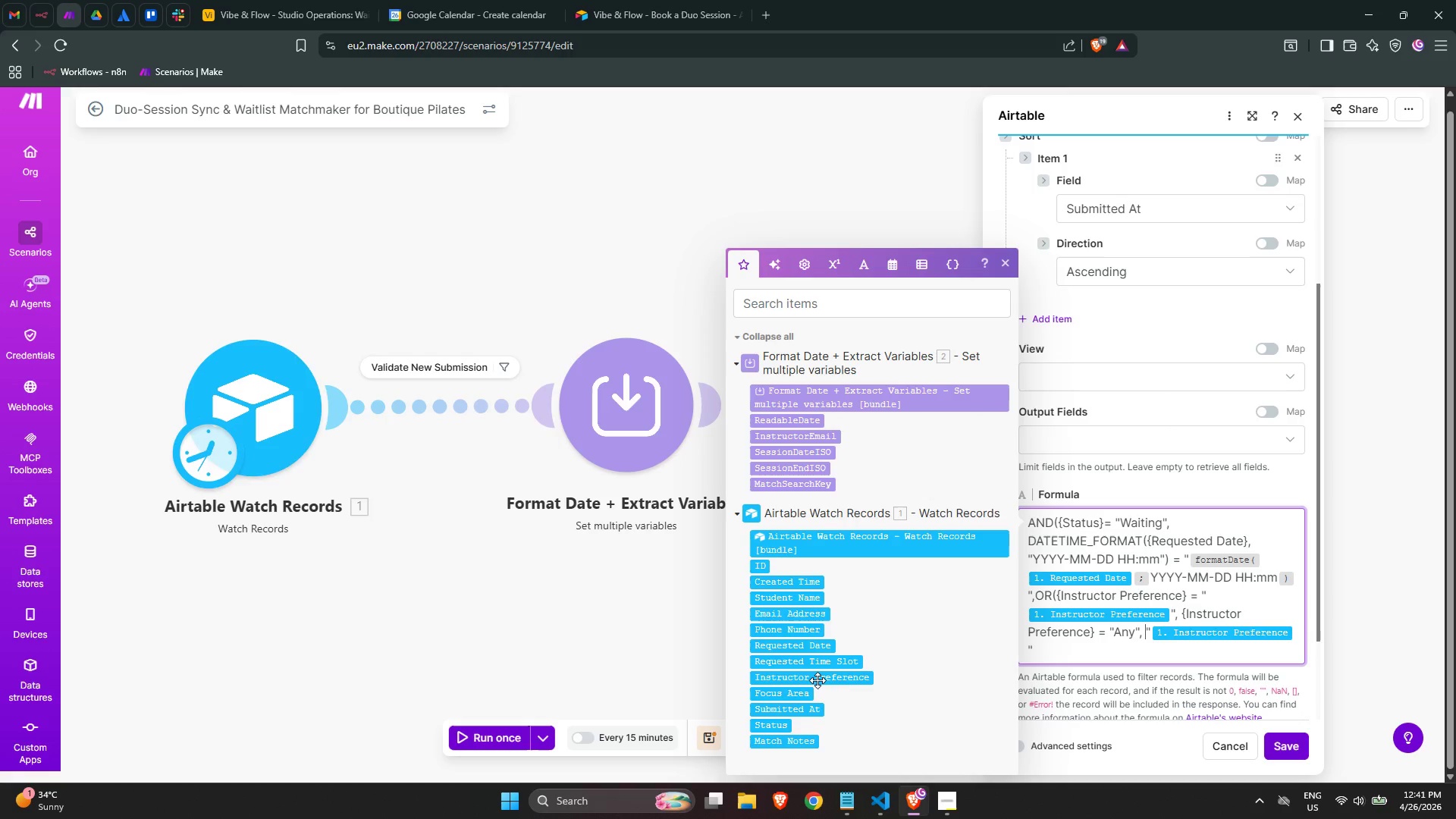 
key(ArrowLeft)
 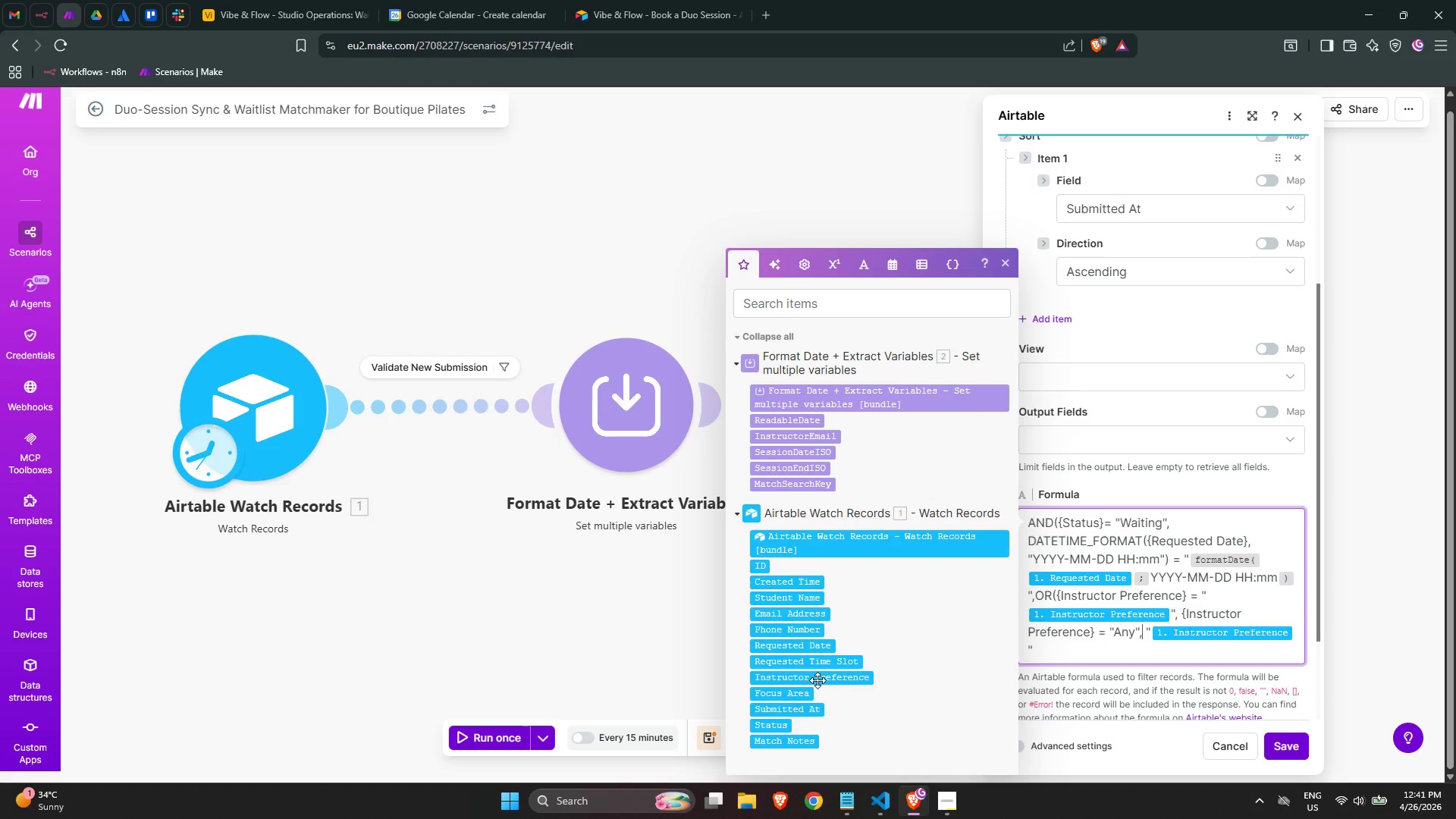 
key(ArrowUp)
 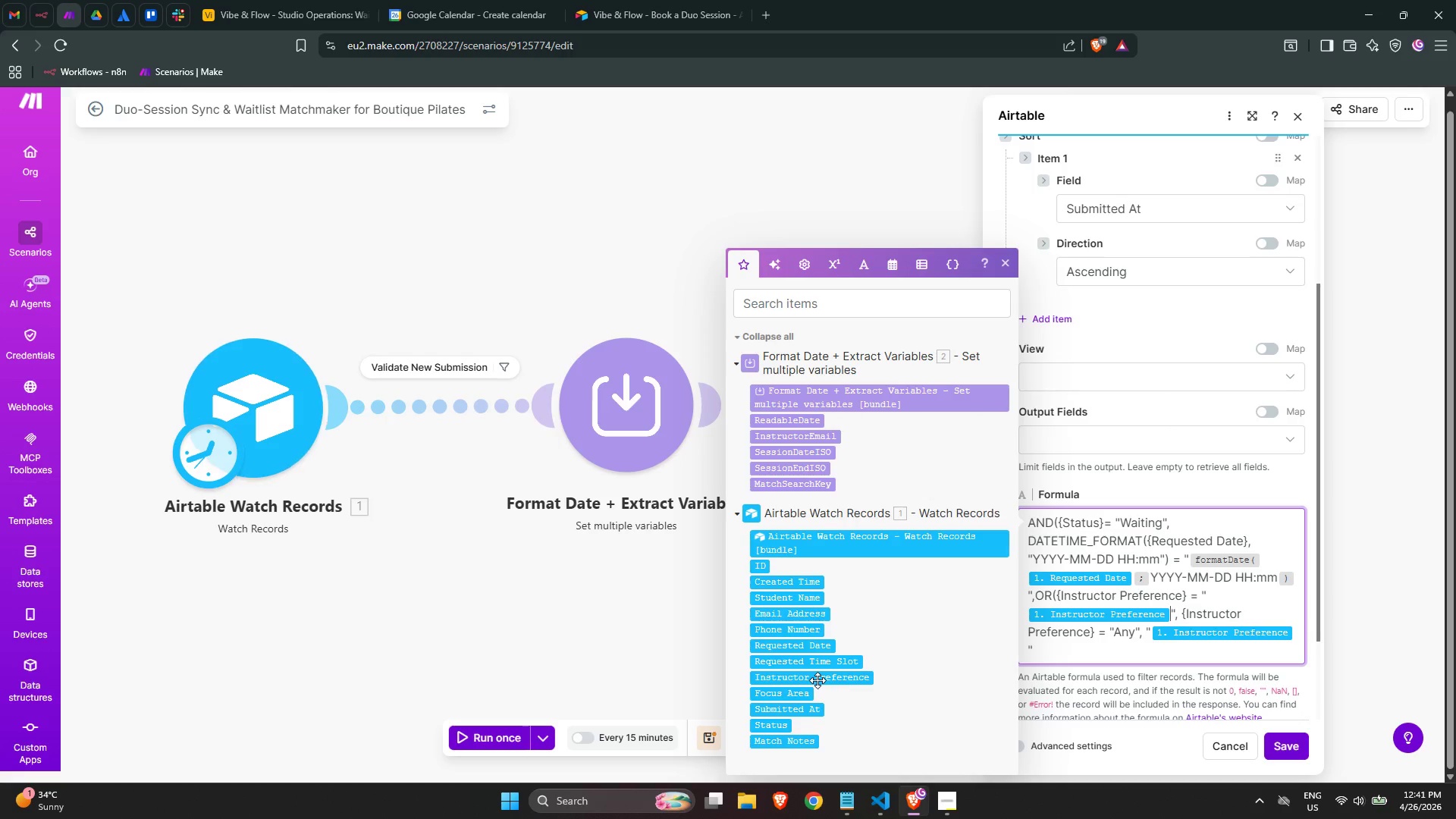 
key(ArrowDown)
 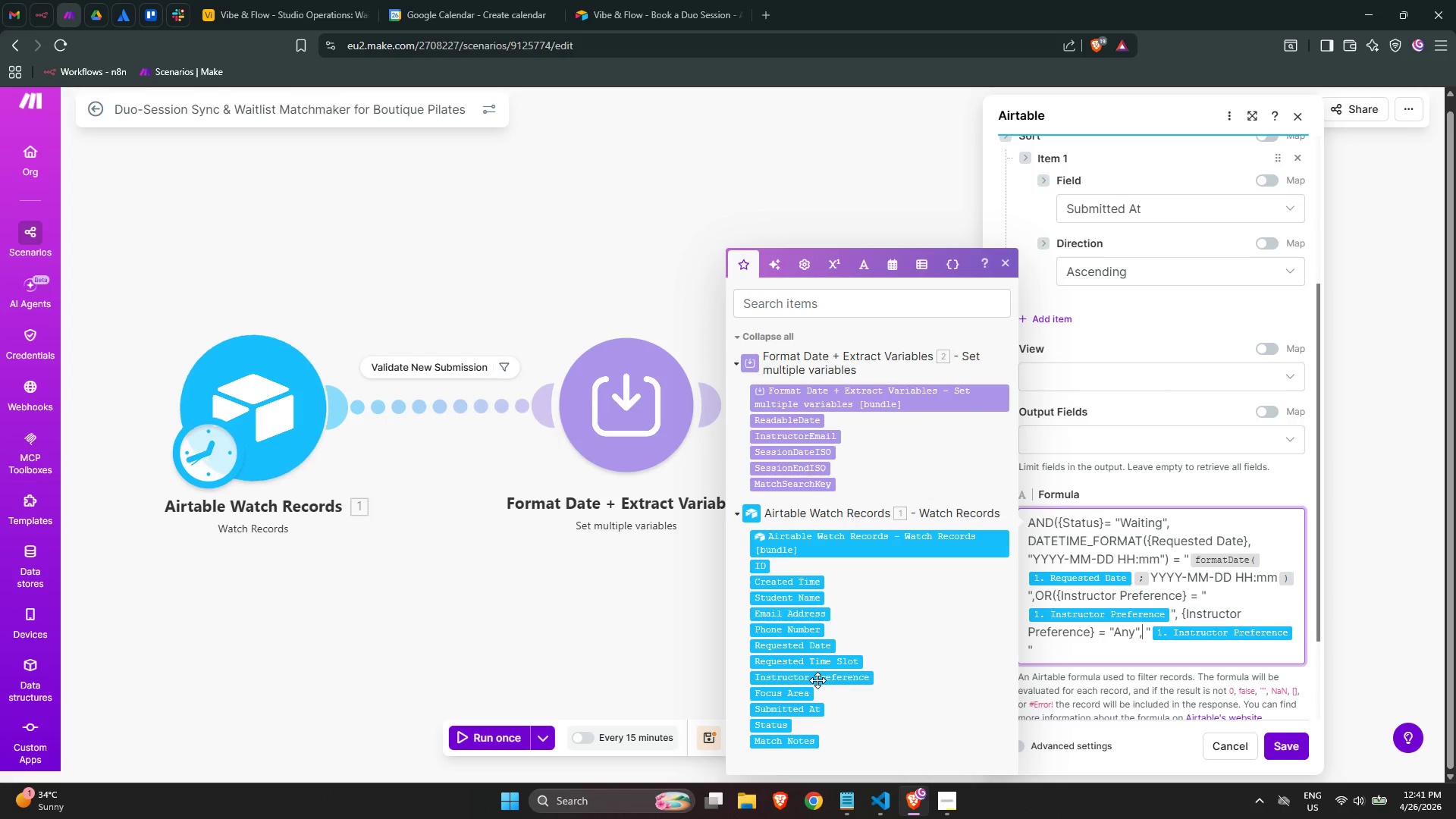 
key(ArrowDown)
 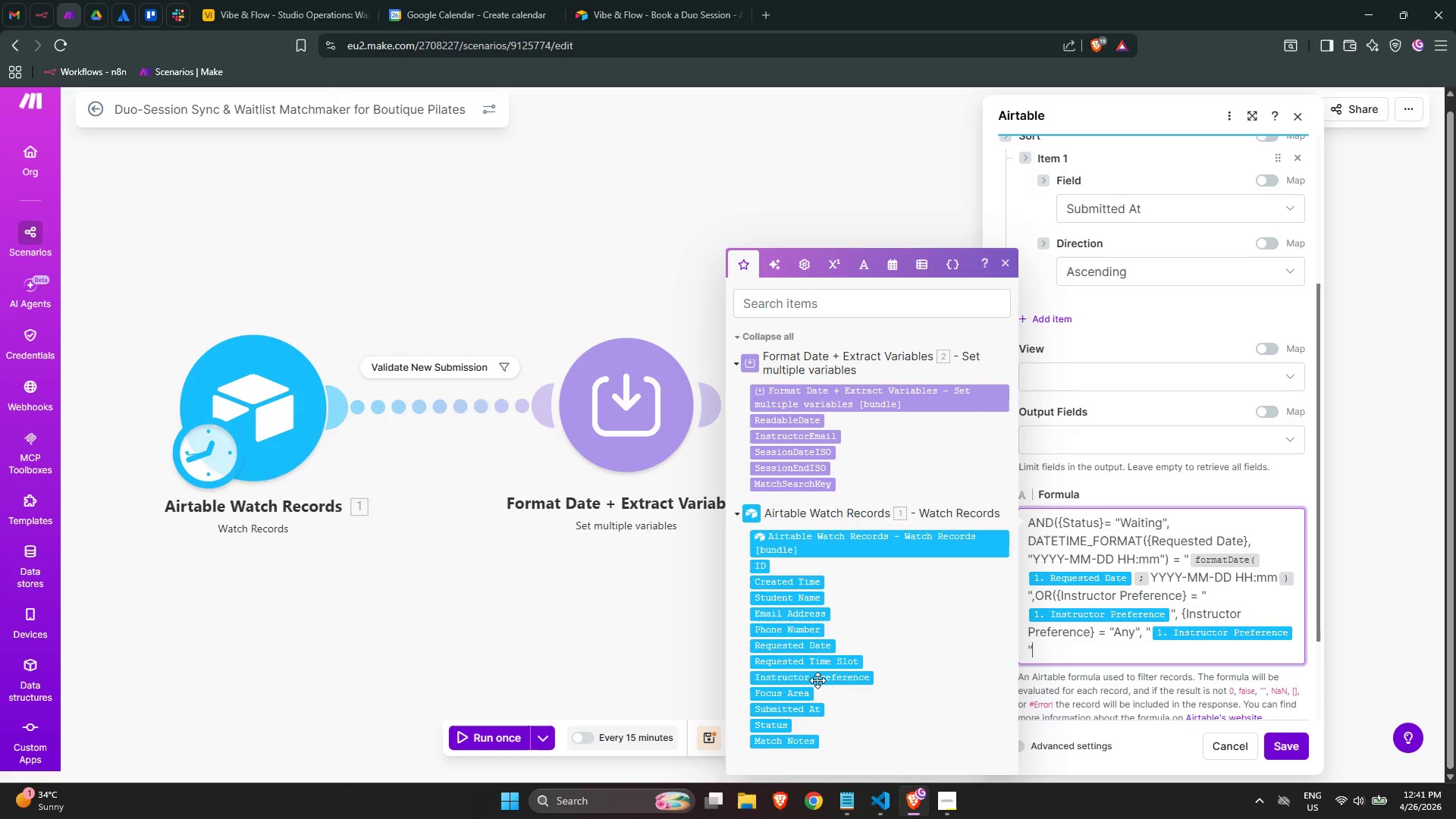 
wait(9.55)
 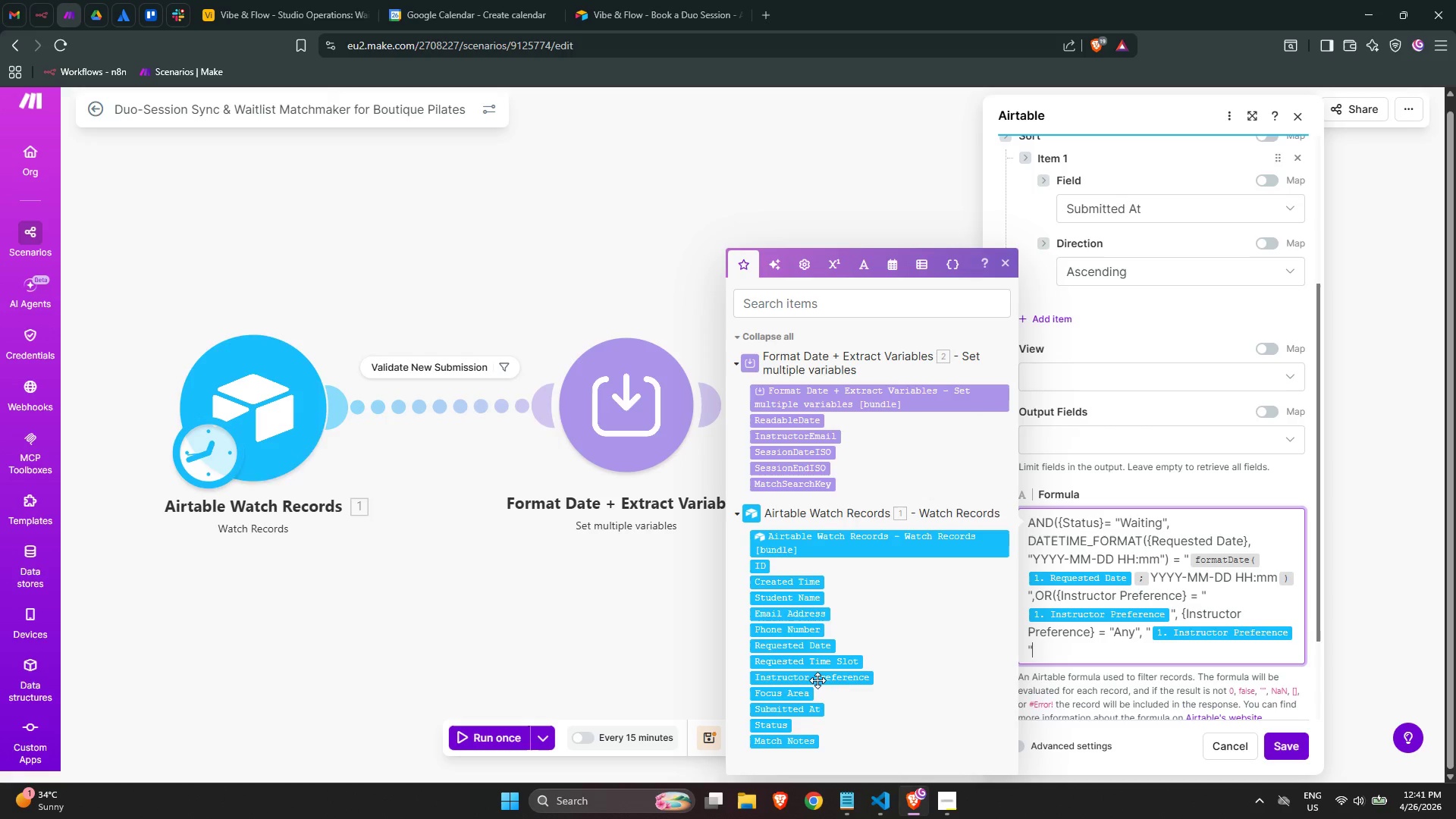 
key(Space)
 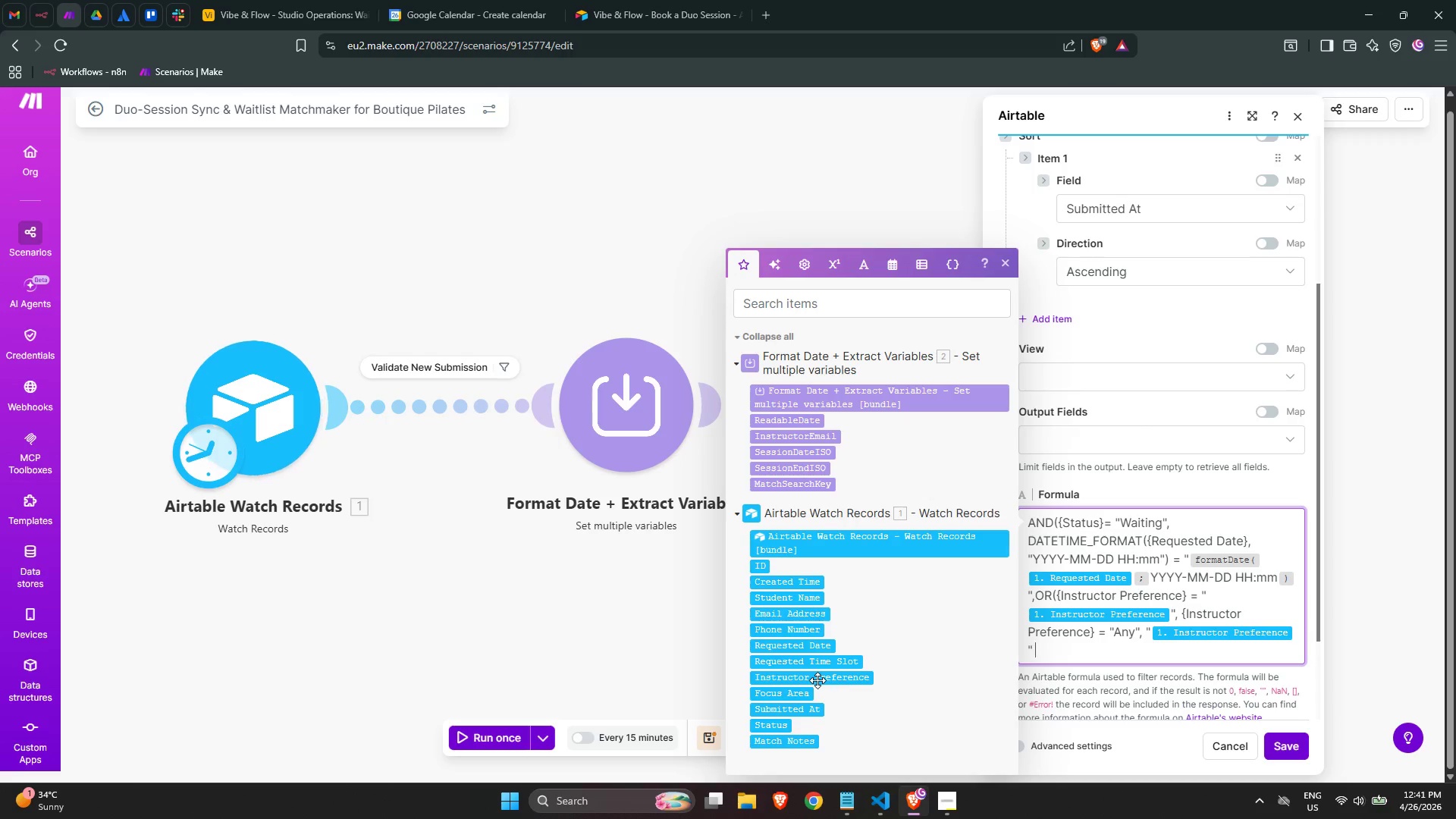 
key(Equal)
 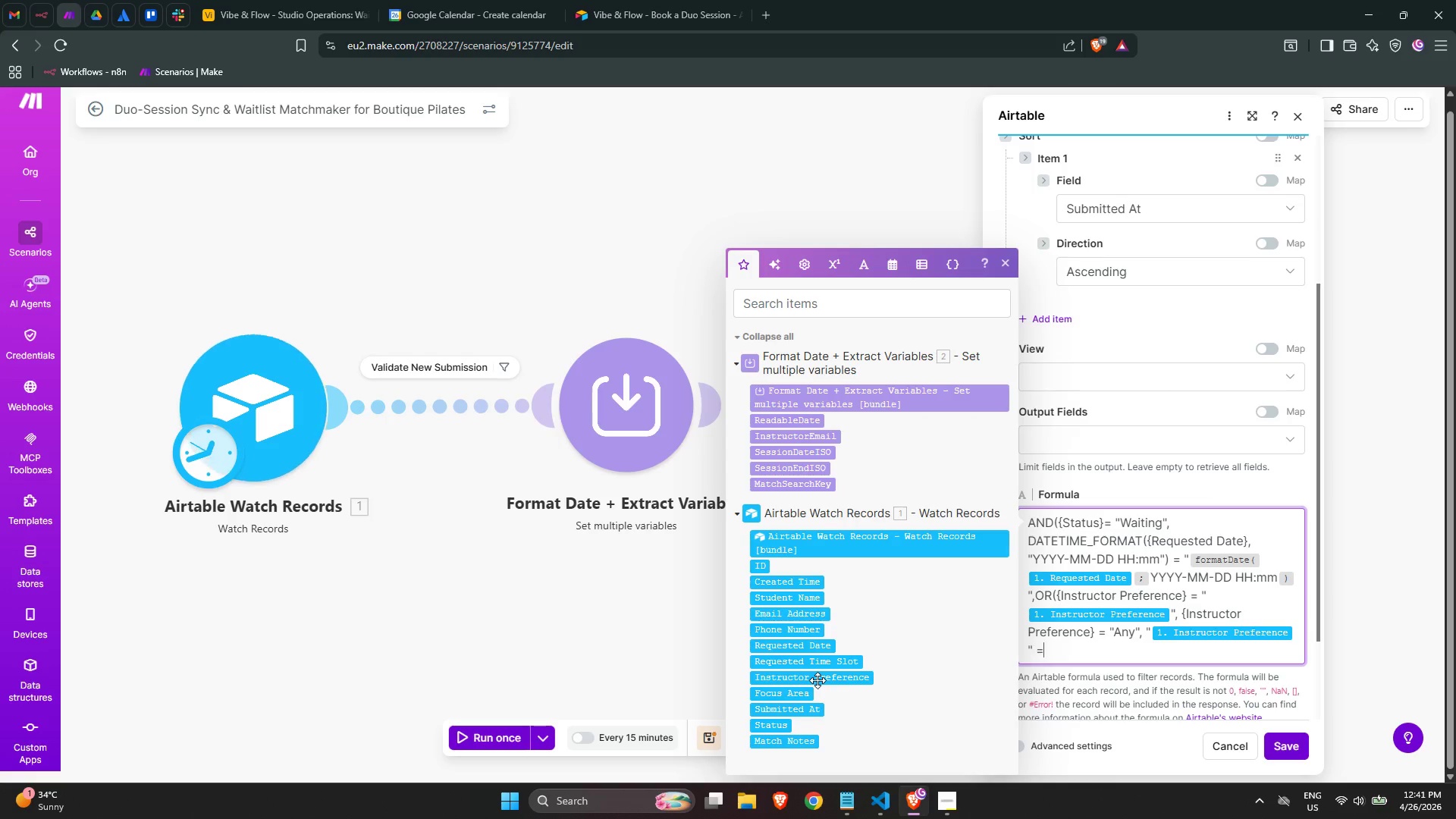 
key(Space)
 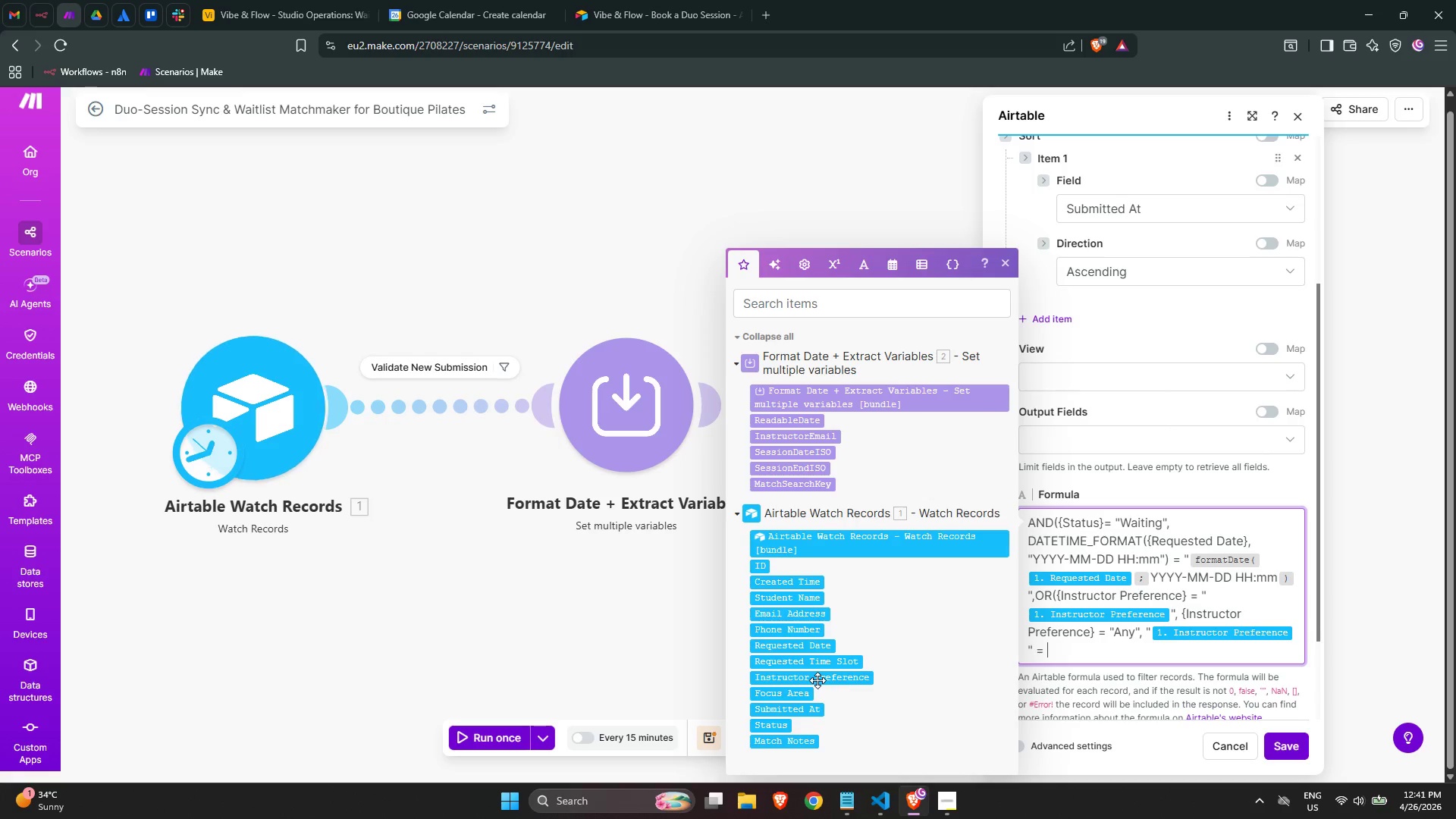 
key(Shift+Quote)
 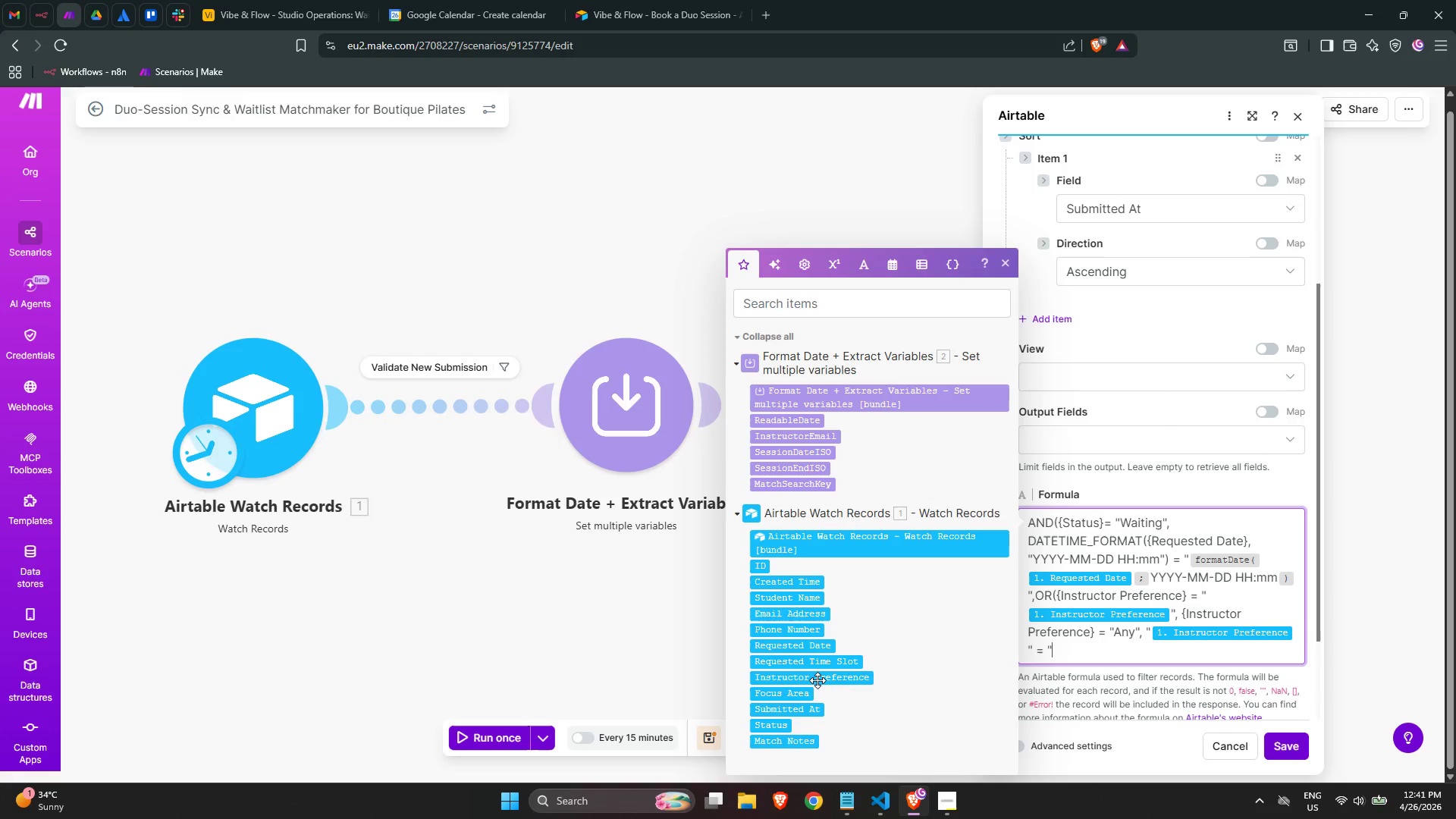 
key(ArrowLeft)
 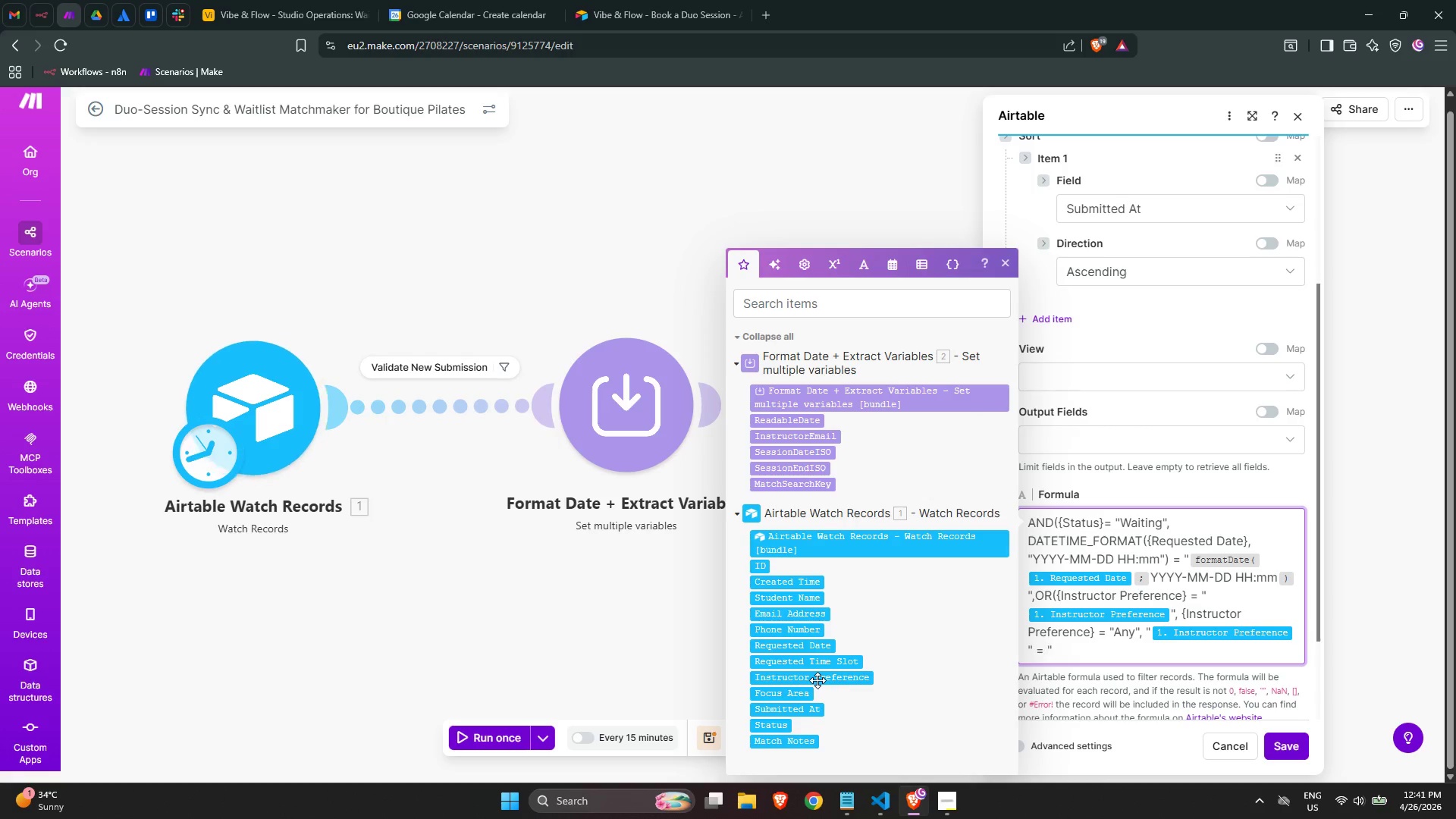 
key(ArrowDown)
 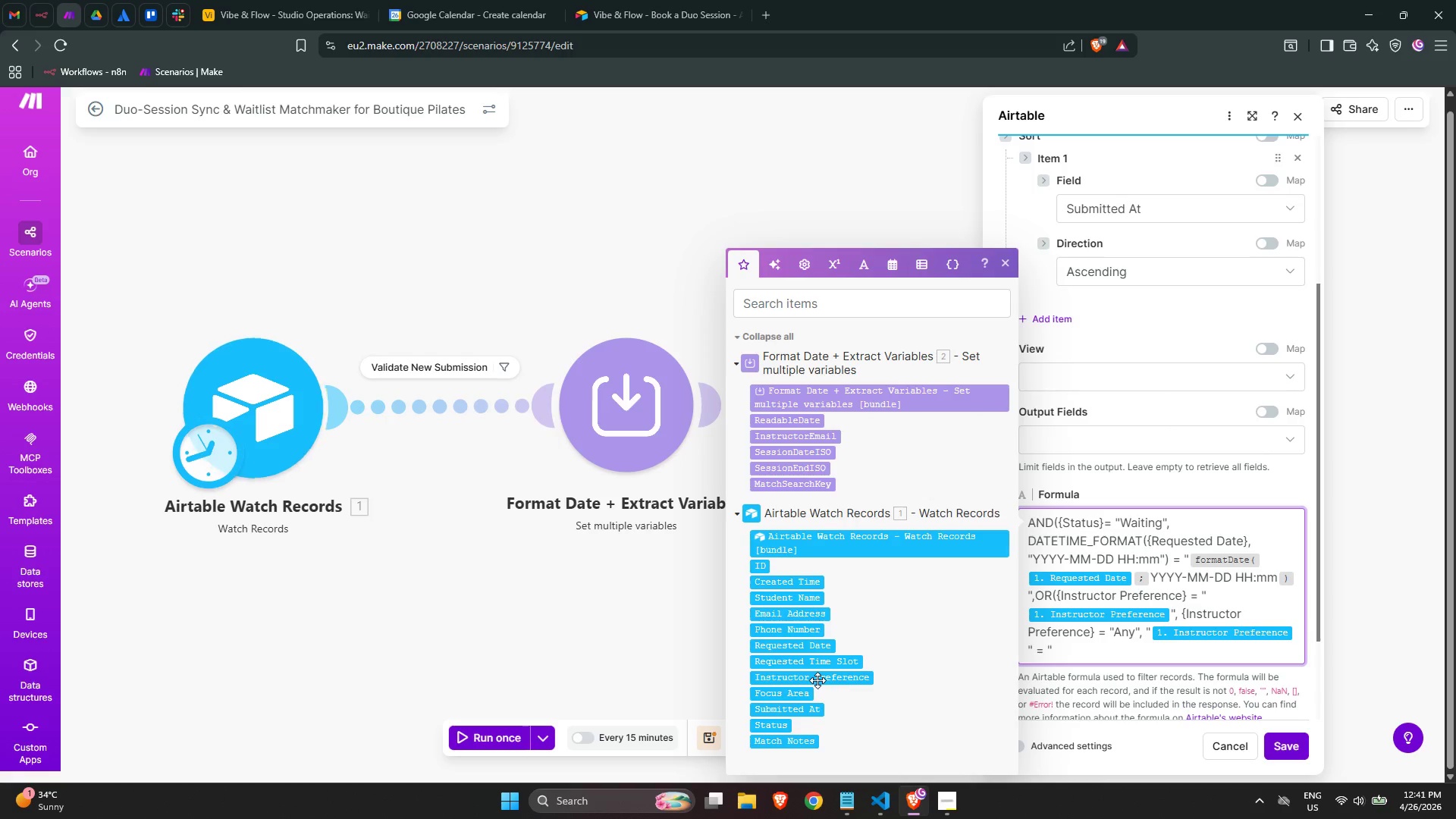 
key(ArrowUp)
 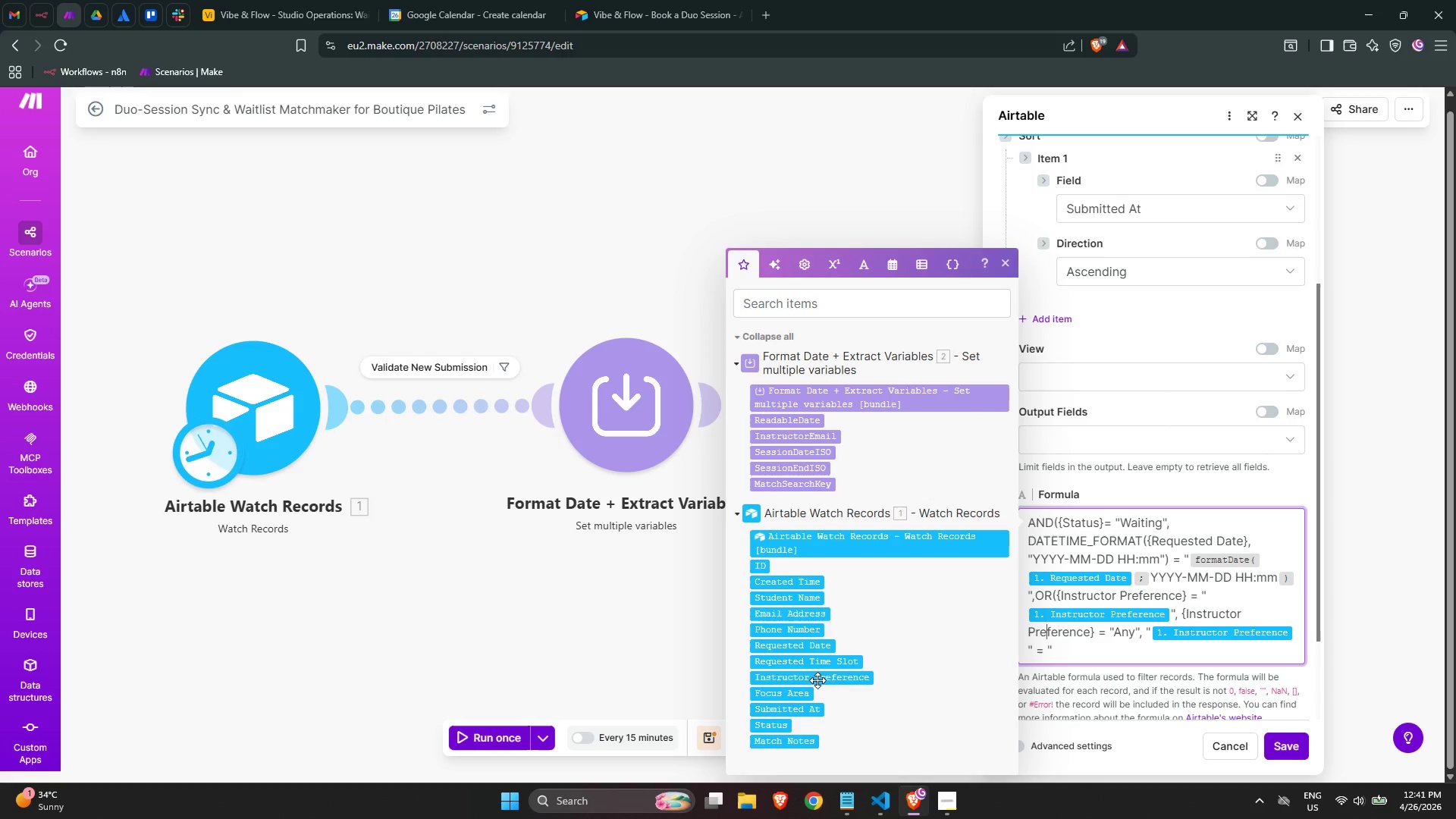 
key(ArrowDown)
 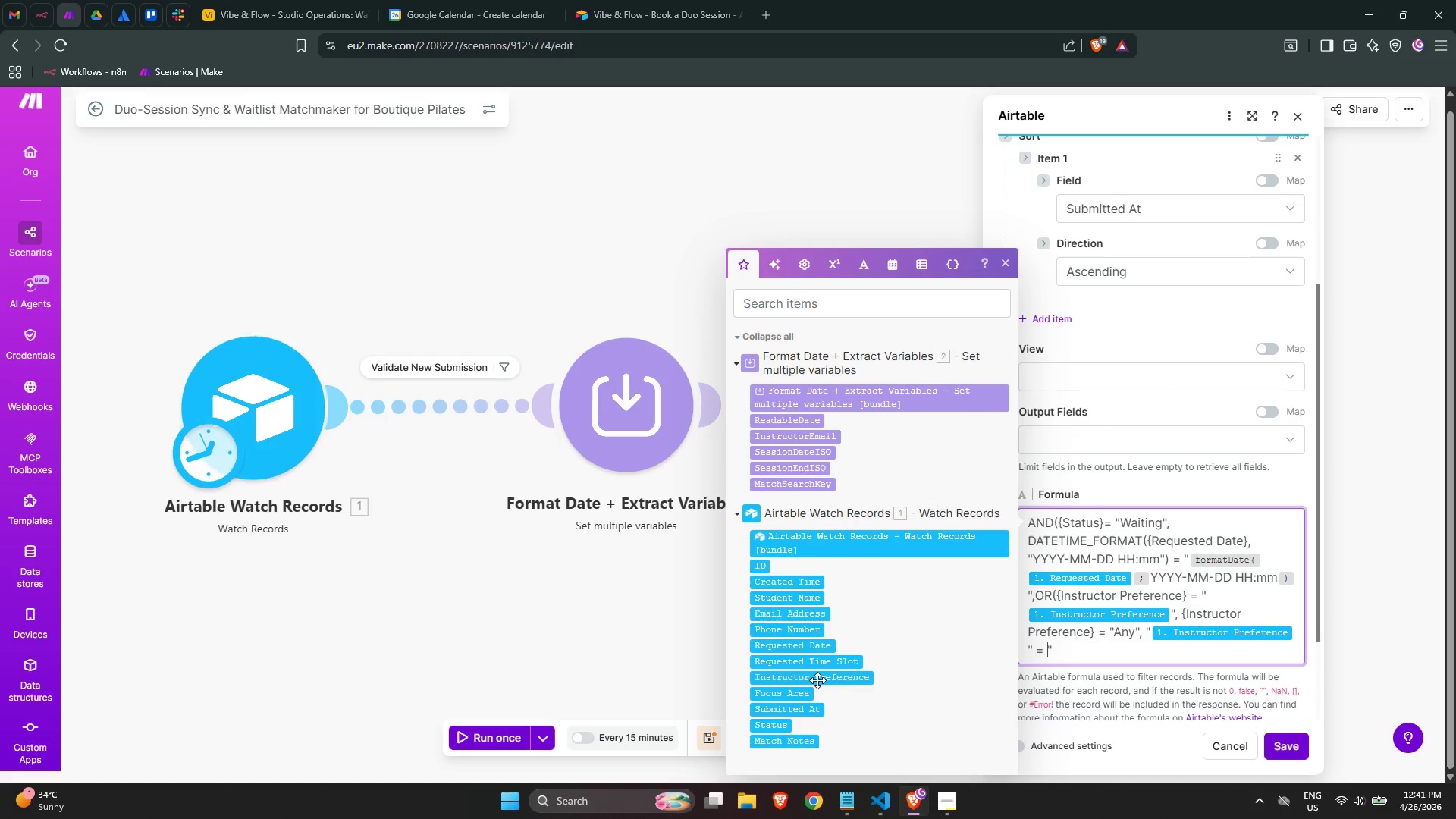 
key(ArrowRight)
 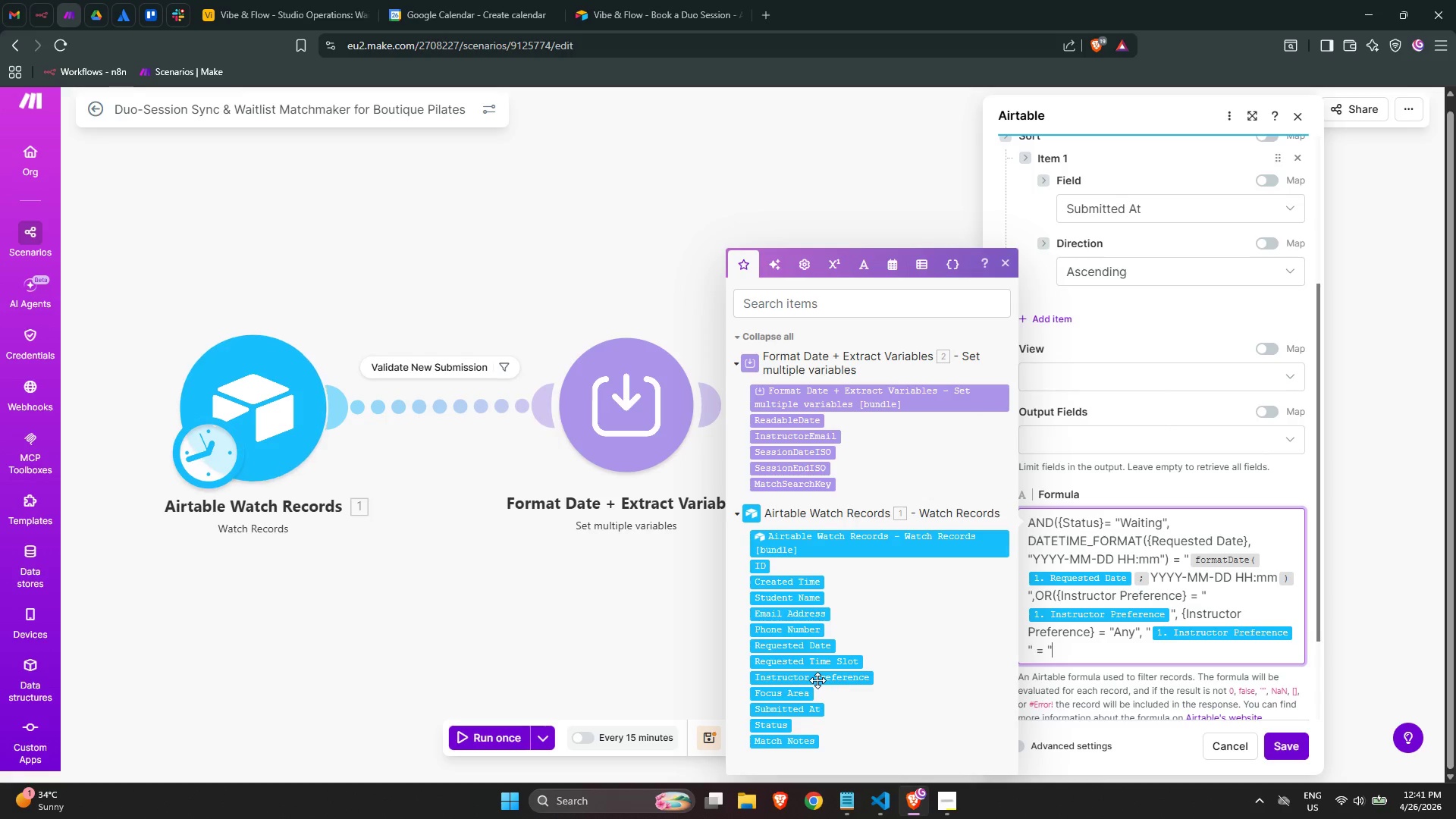 
type(Any")
 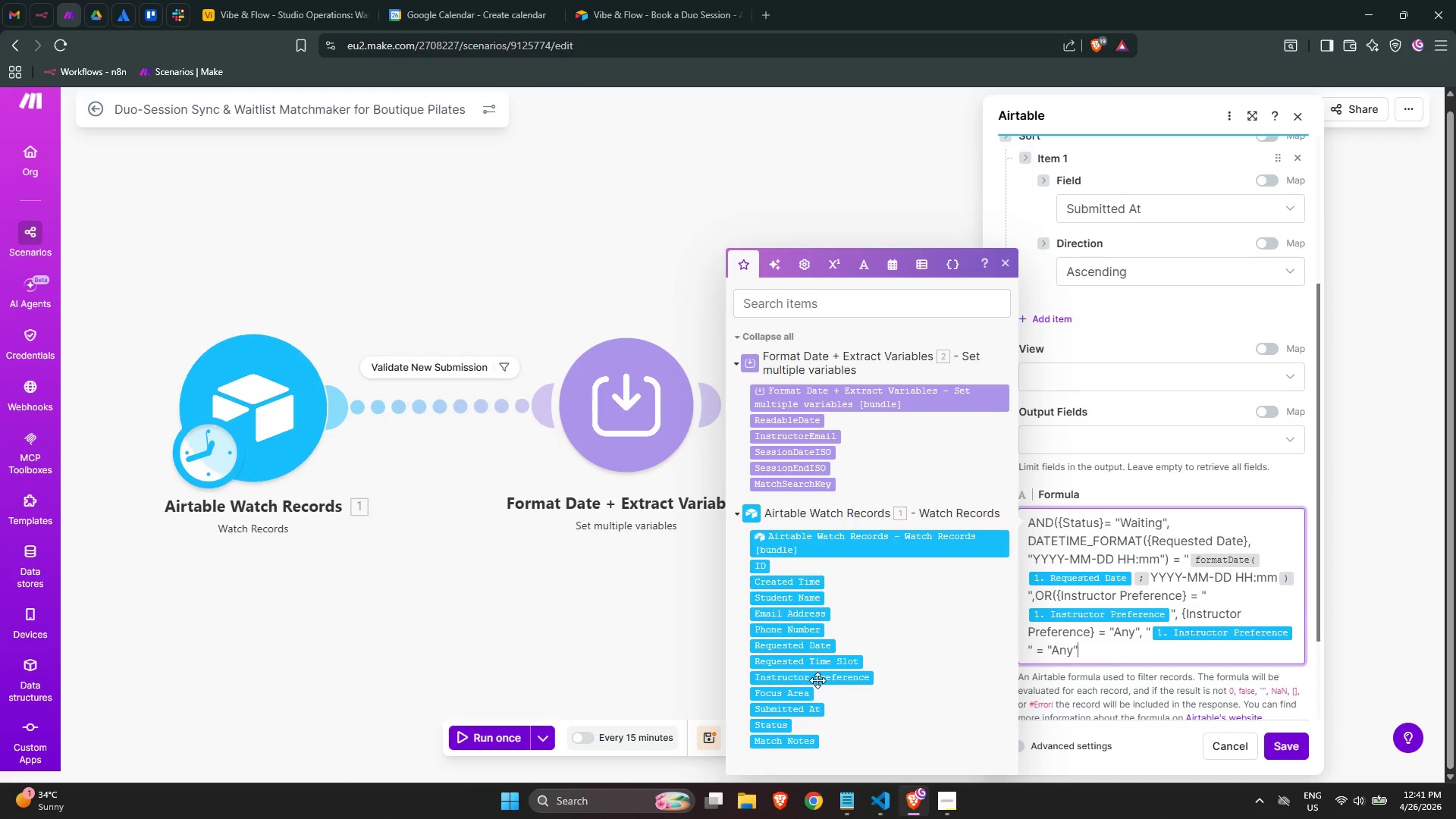 
key(ArrowRight)